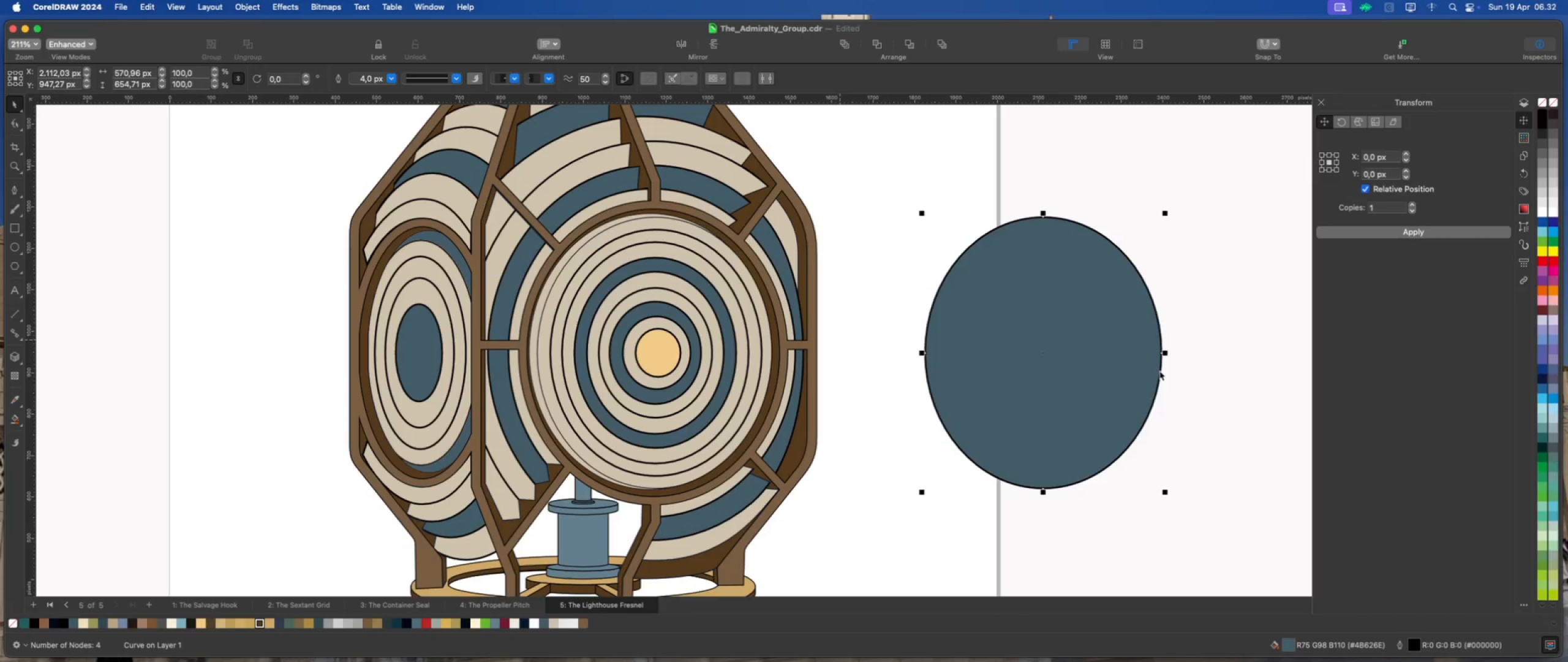 
hold_key(key=ShiftLeft, duration=1.0)
 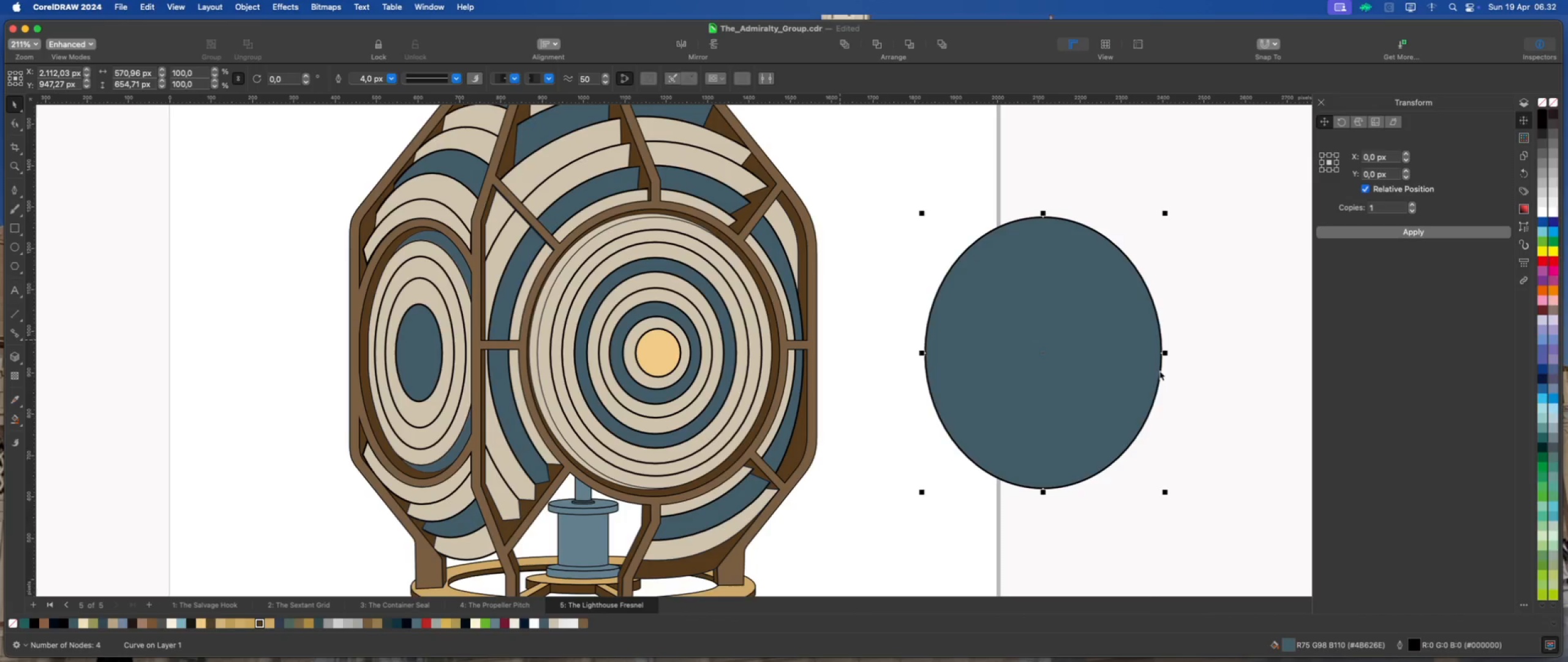 
key(Meta+Z)
 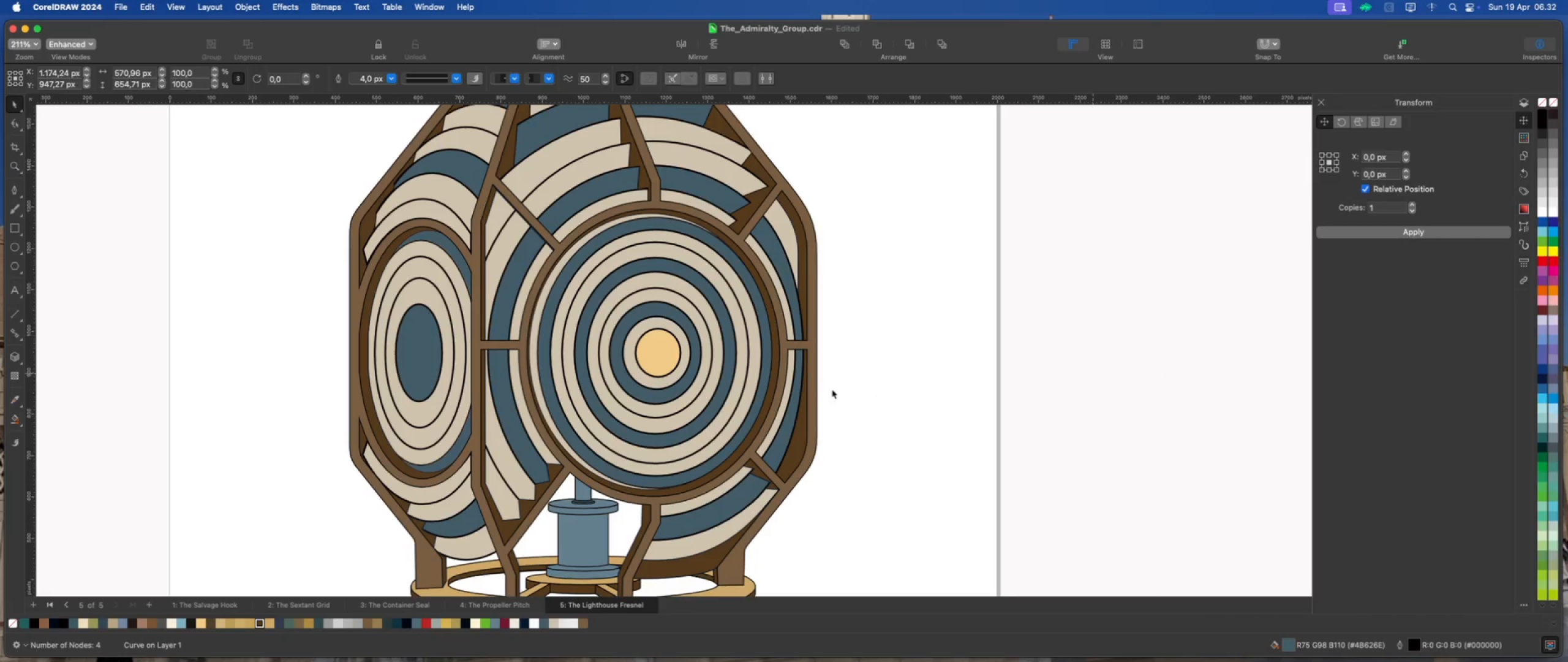 
left_click([773, 375])
 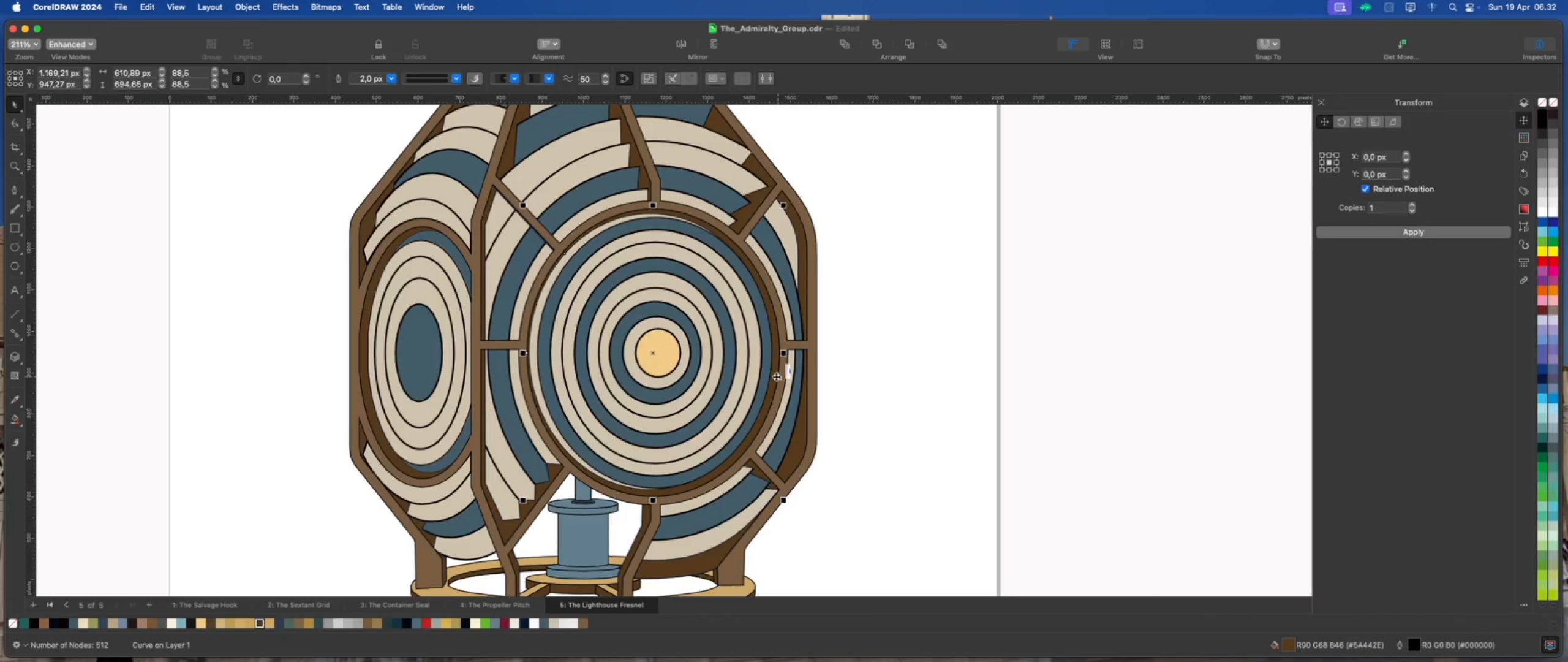 
left_click_drag(start_coordinate=[776, 376], to_coordinate=[1155, 384])
 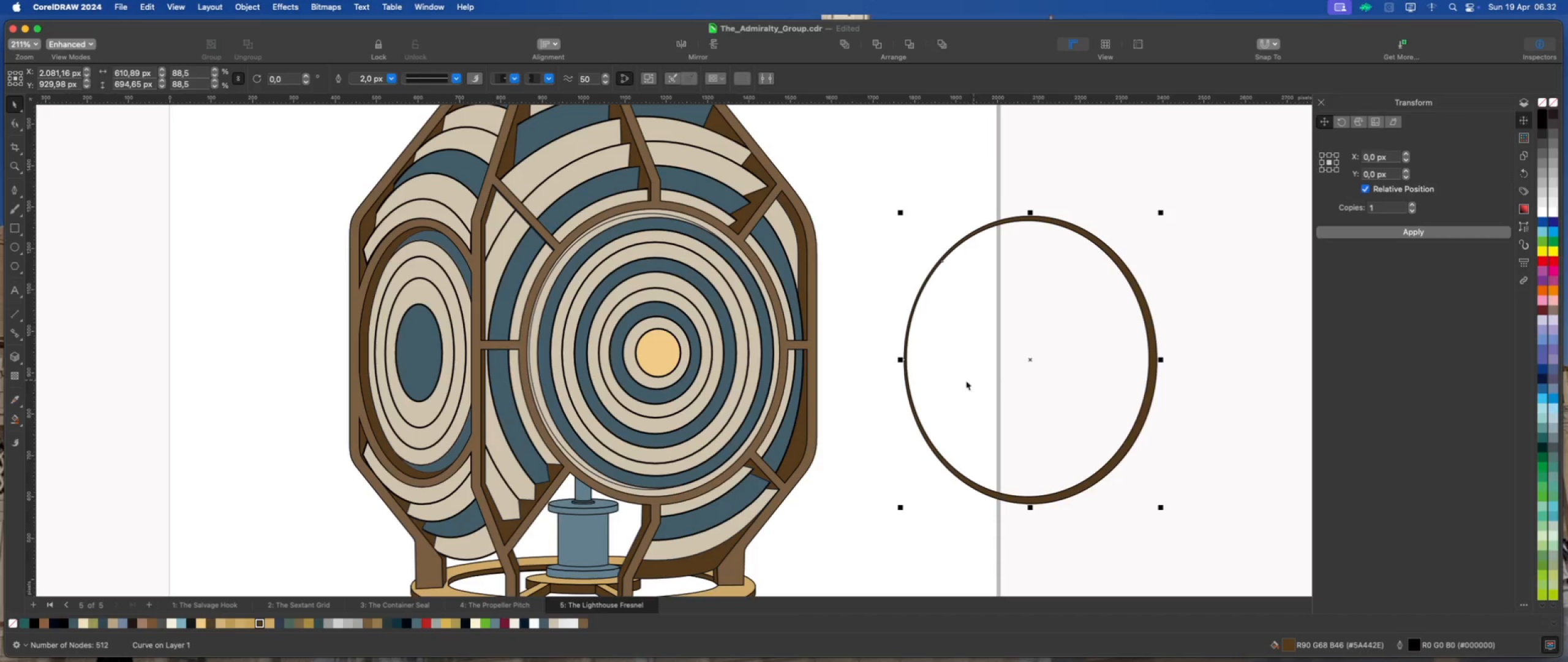 
wait(6.15)
 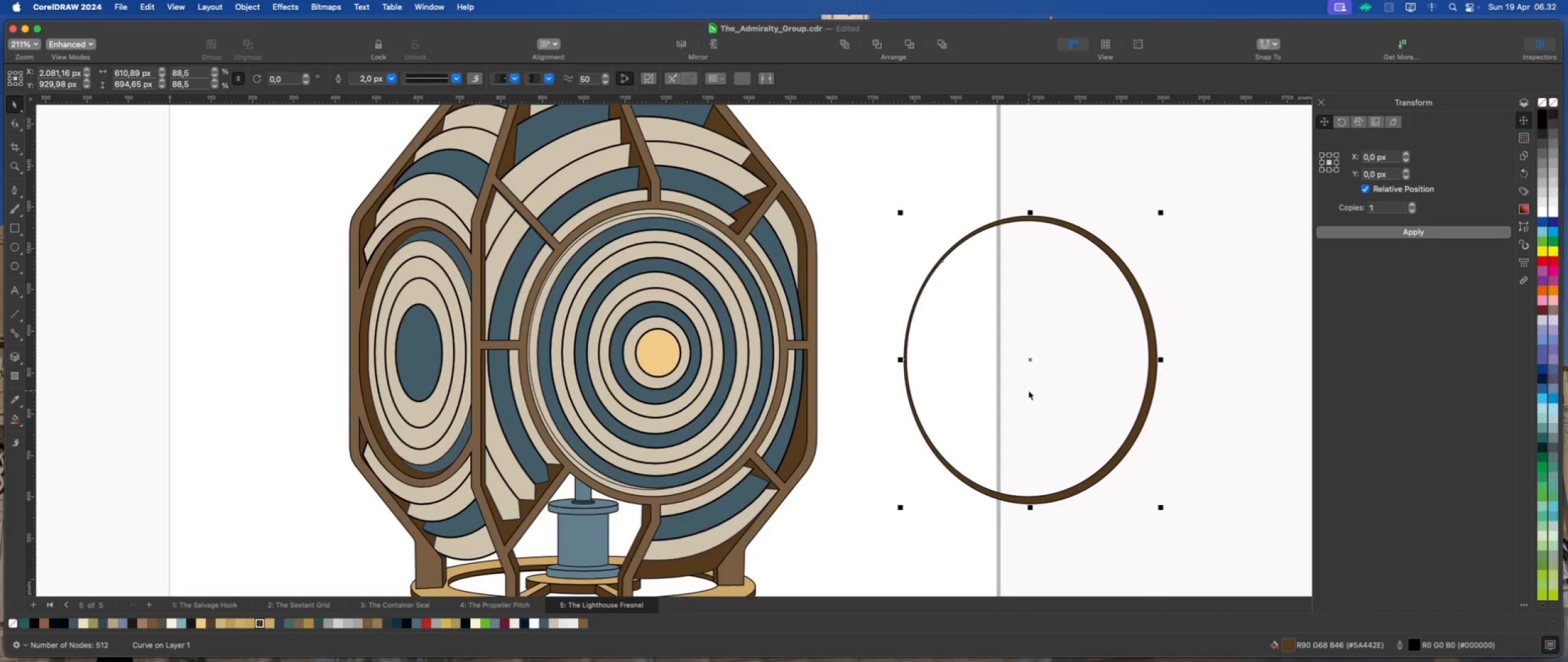 
scroll: coordinate [705, 229], scroll_direction: up, amount: 3.0
 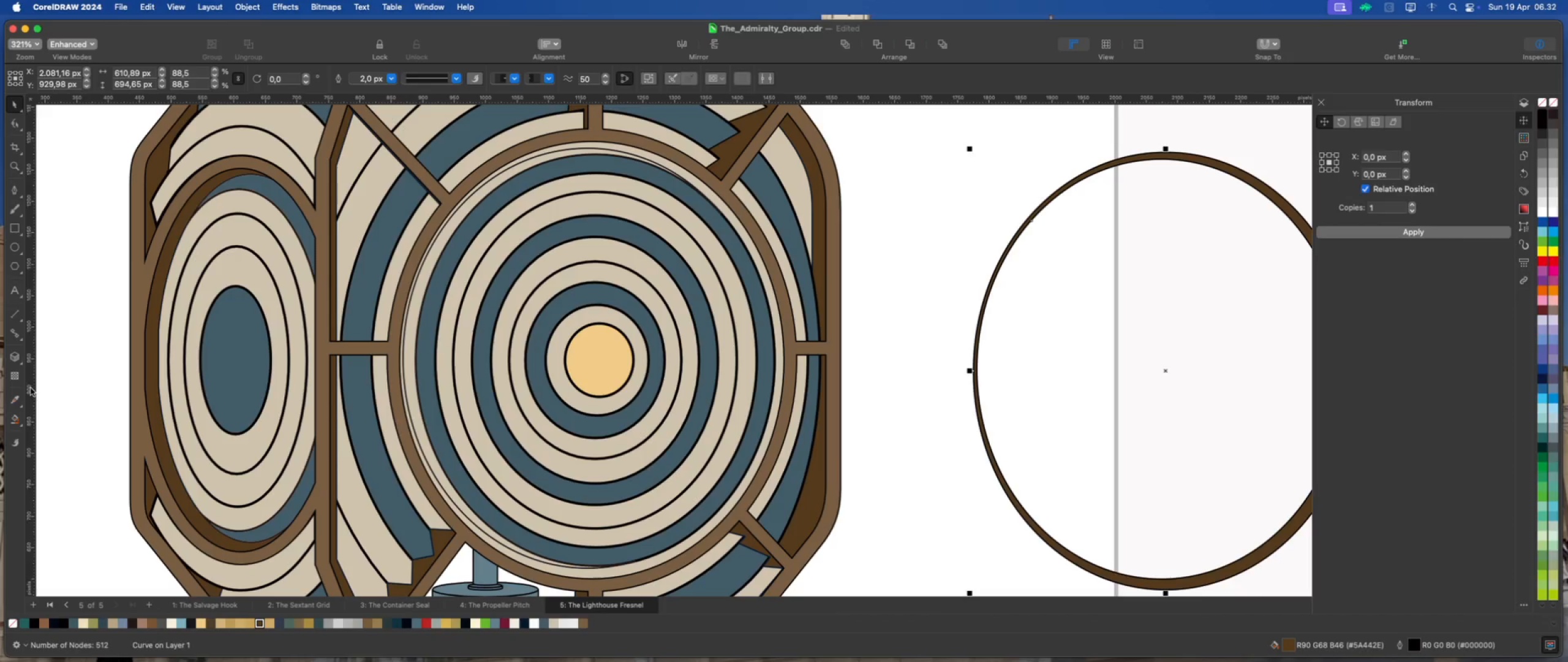 
left_click([15, 418])
 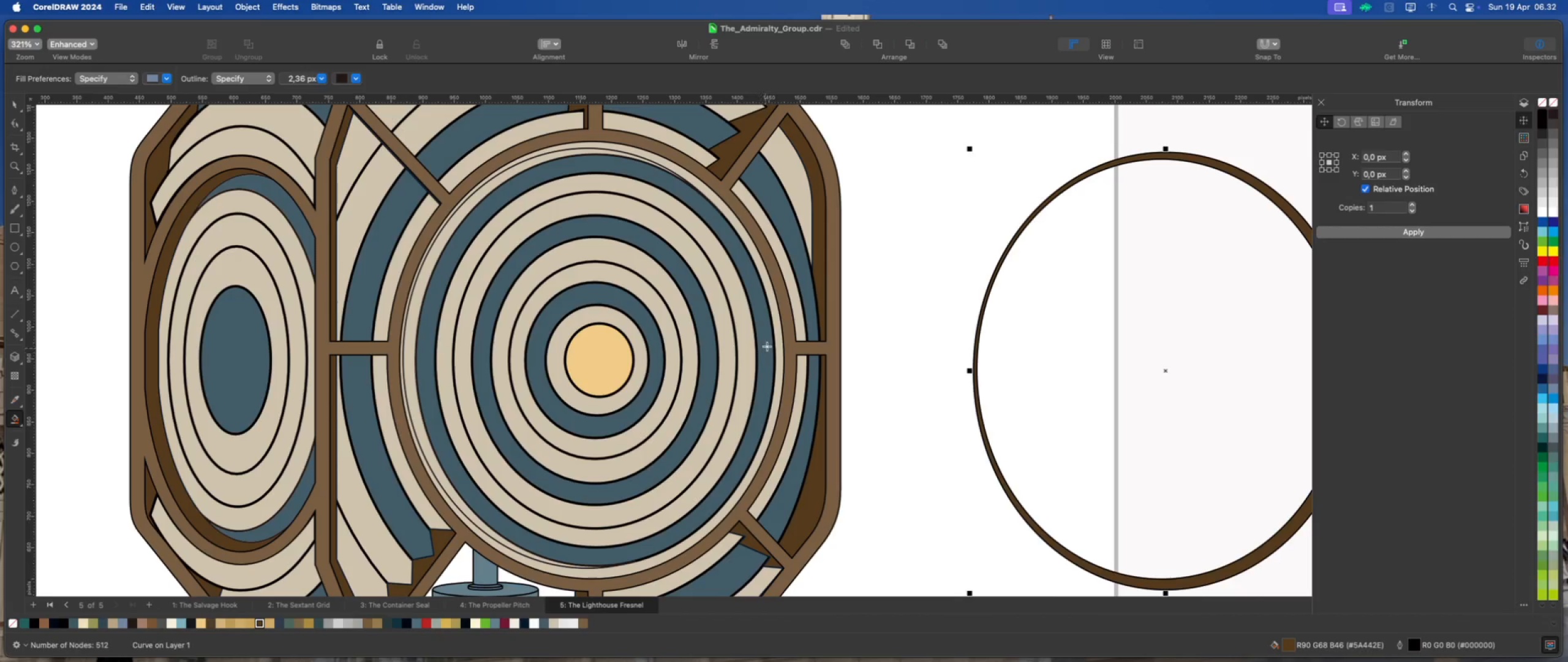 
scroll: coordinate [776, 335], scroll_direction: up, amount: 4.0
 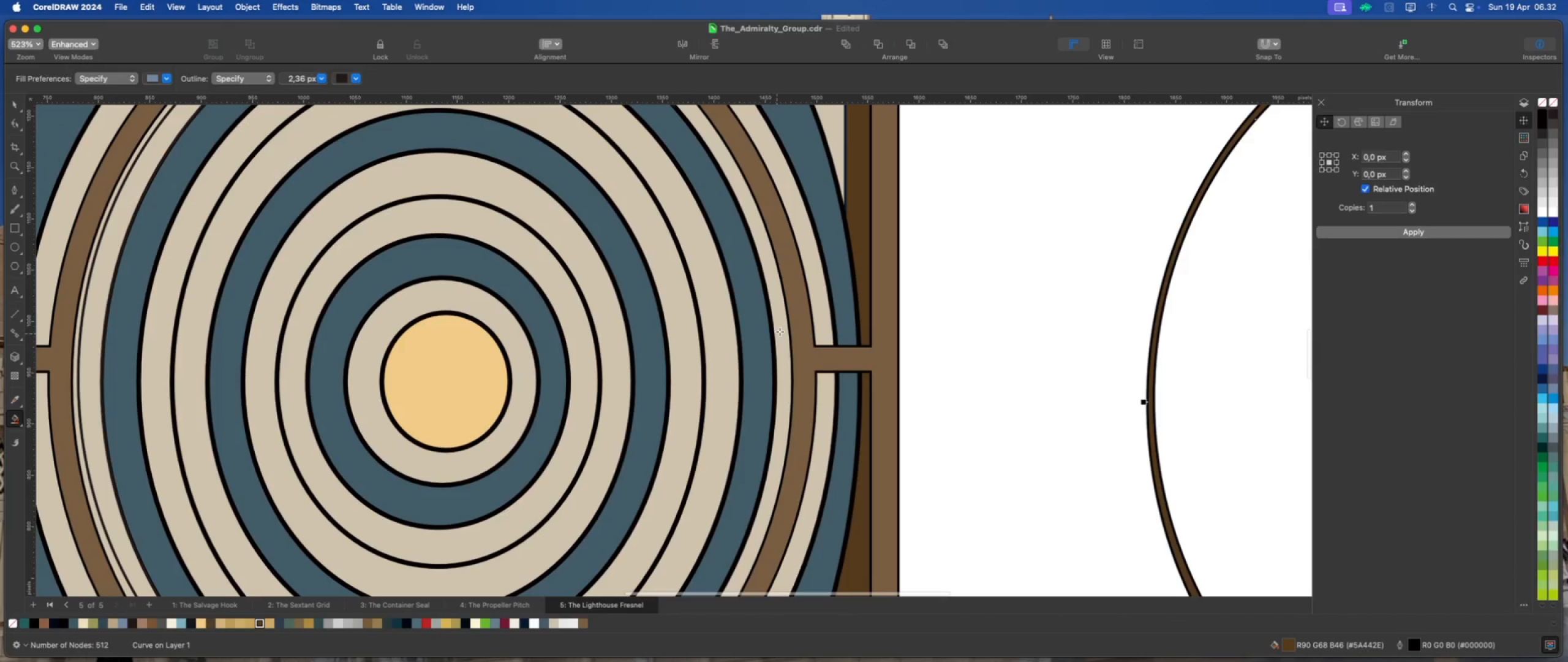 
left_click([780, 331])
 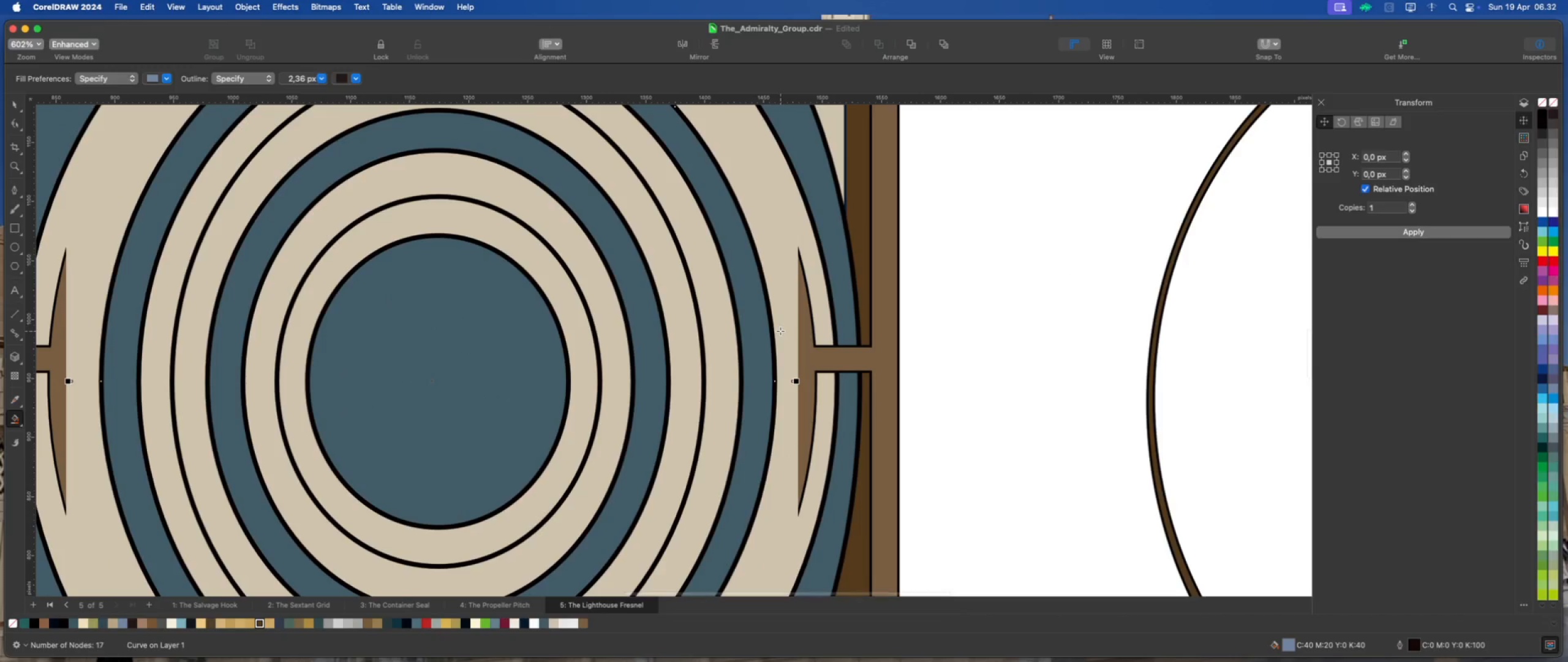 
scroll: coordinate [766, 339], scroll_direction: down, amount: 5.0
 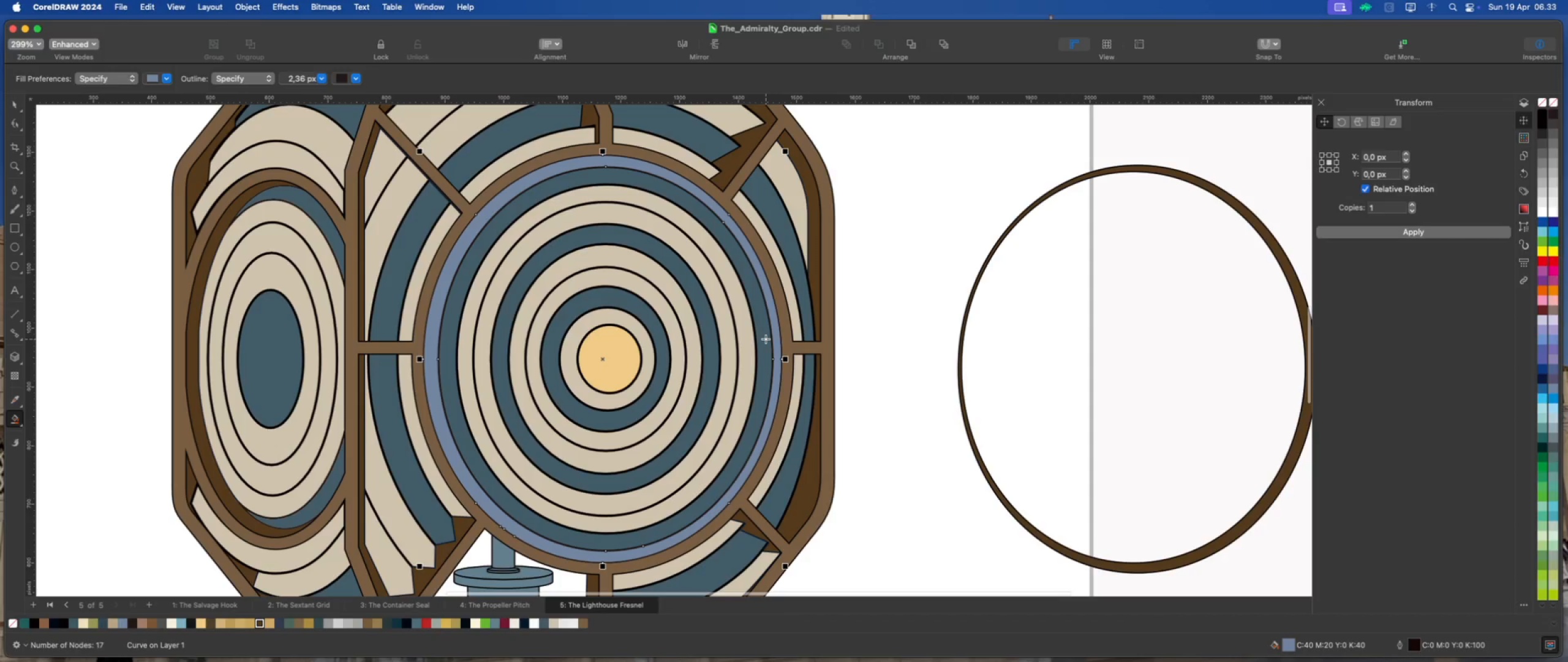 
key(Meta+Z)
 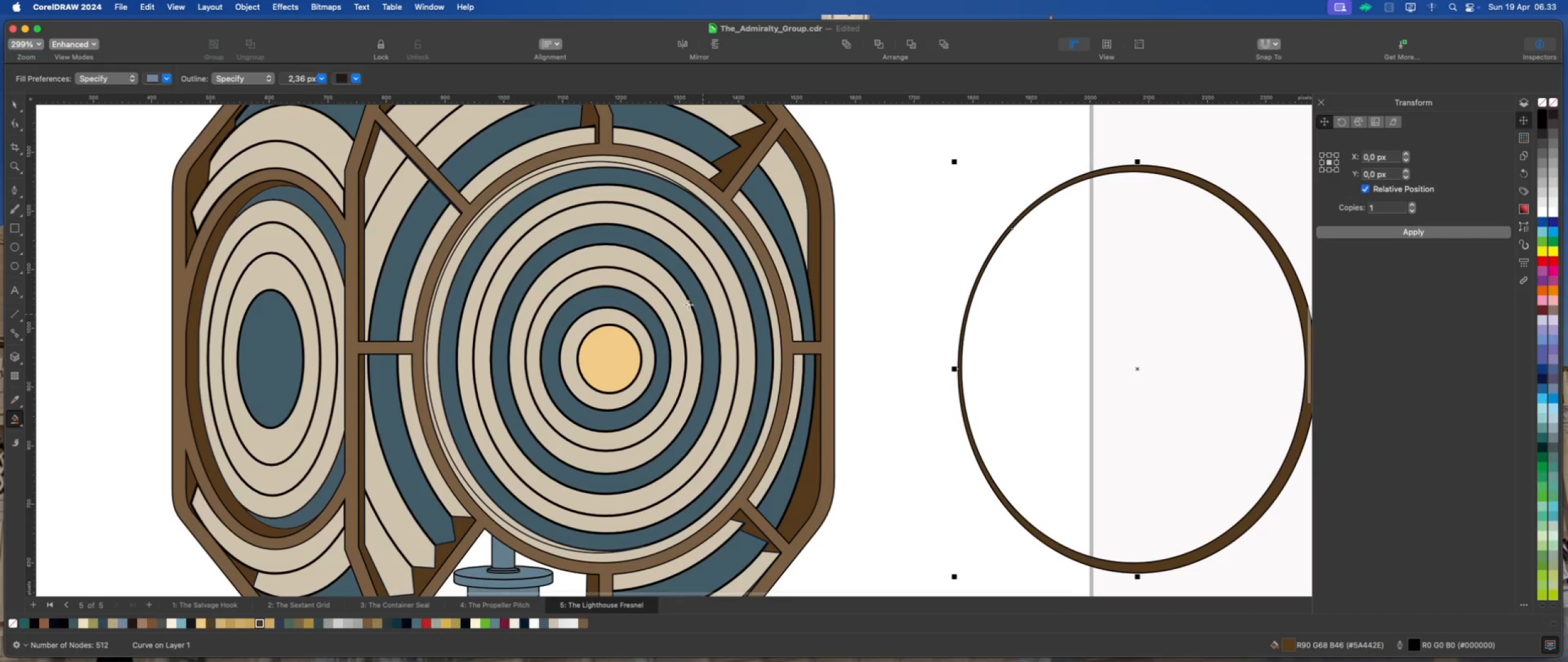 
scroll: coordinate [591, 151], scroll_direction: up, amount: 8.0
 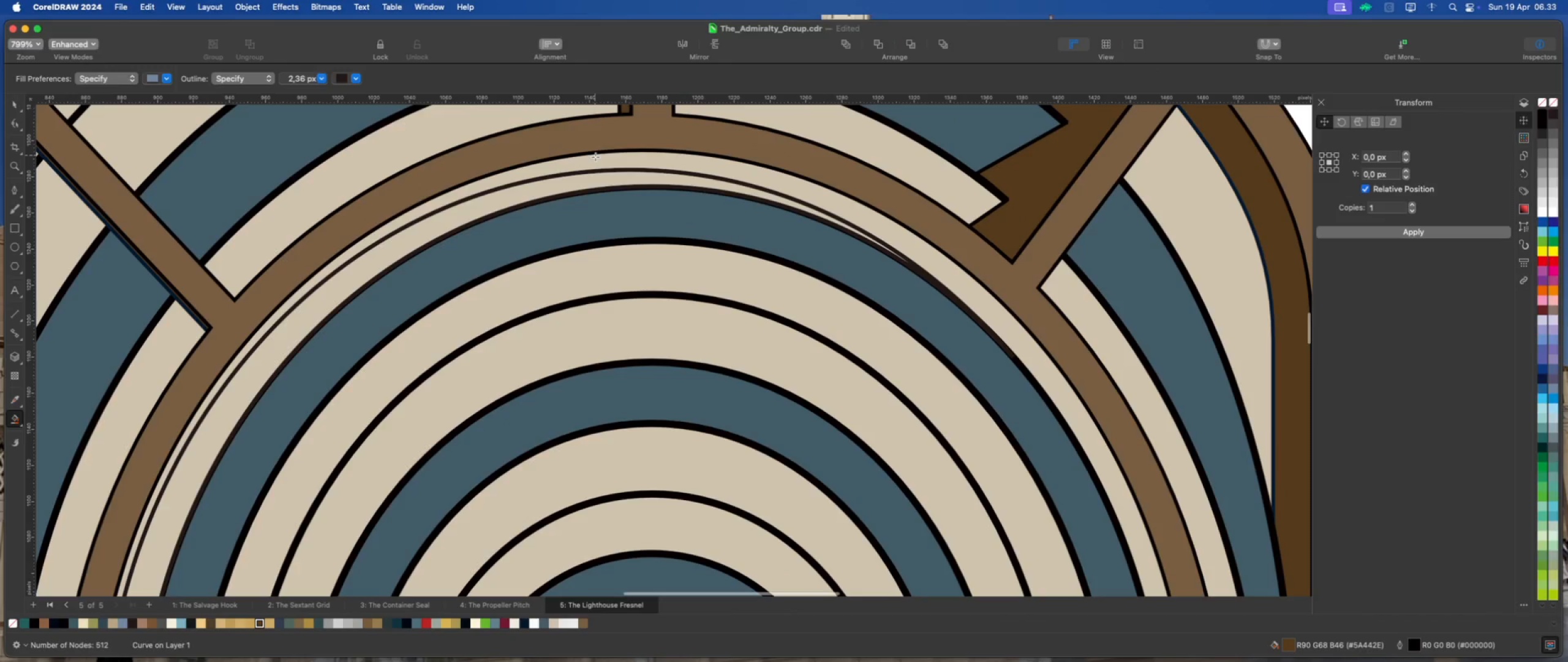 
left_click([596, 160])
 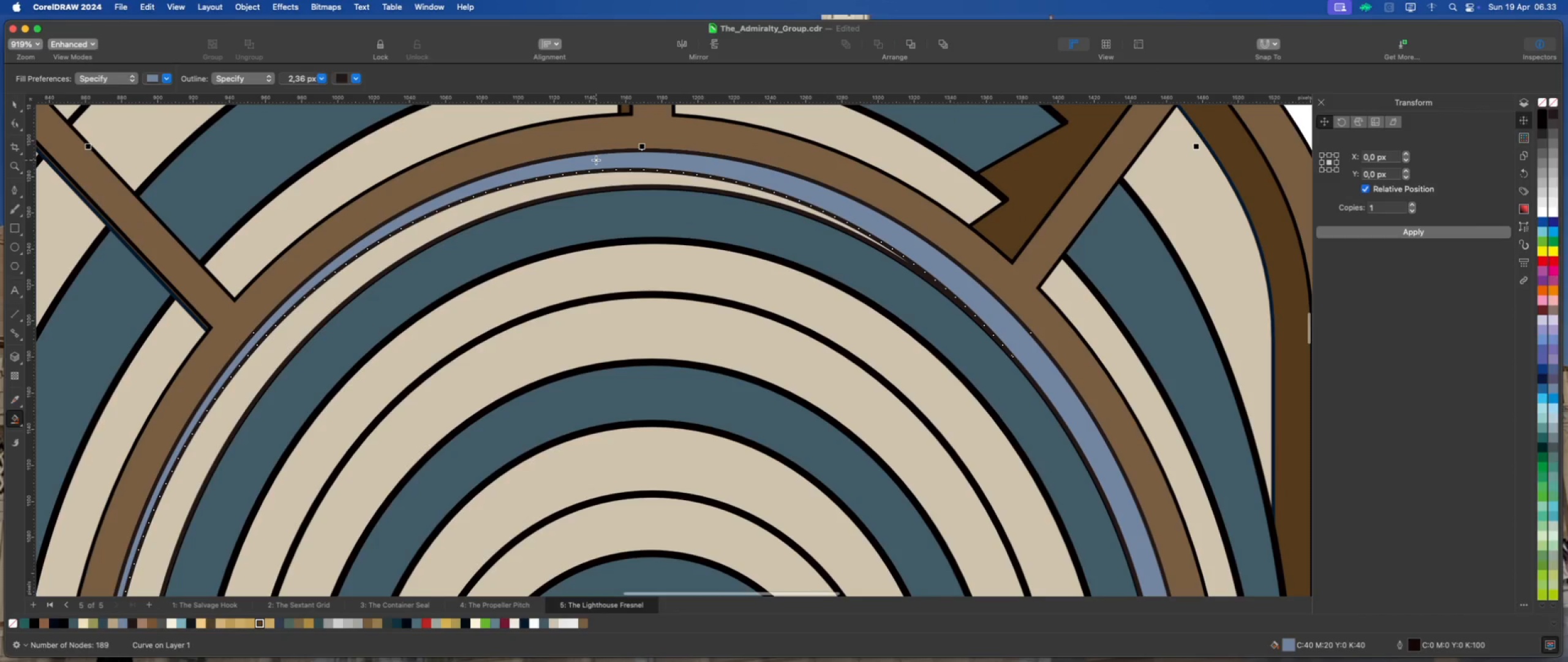 
scroll: coordinate [737, 294], scroll_direction: down, amount: 10.0
 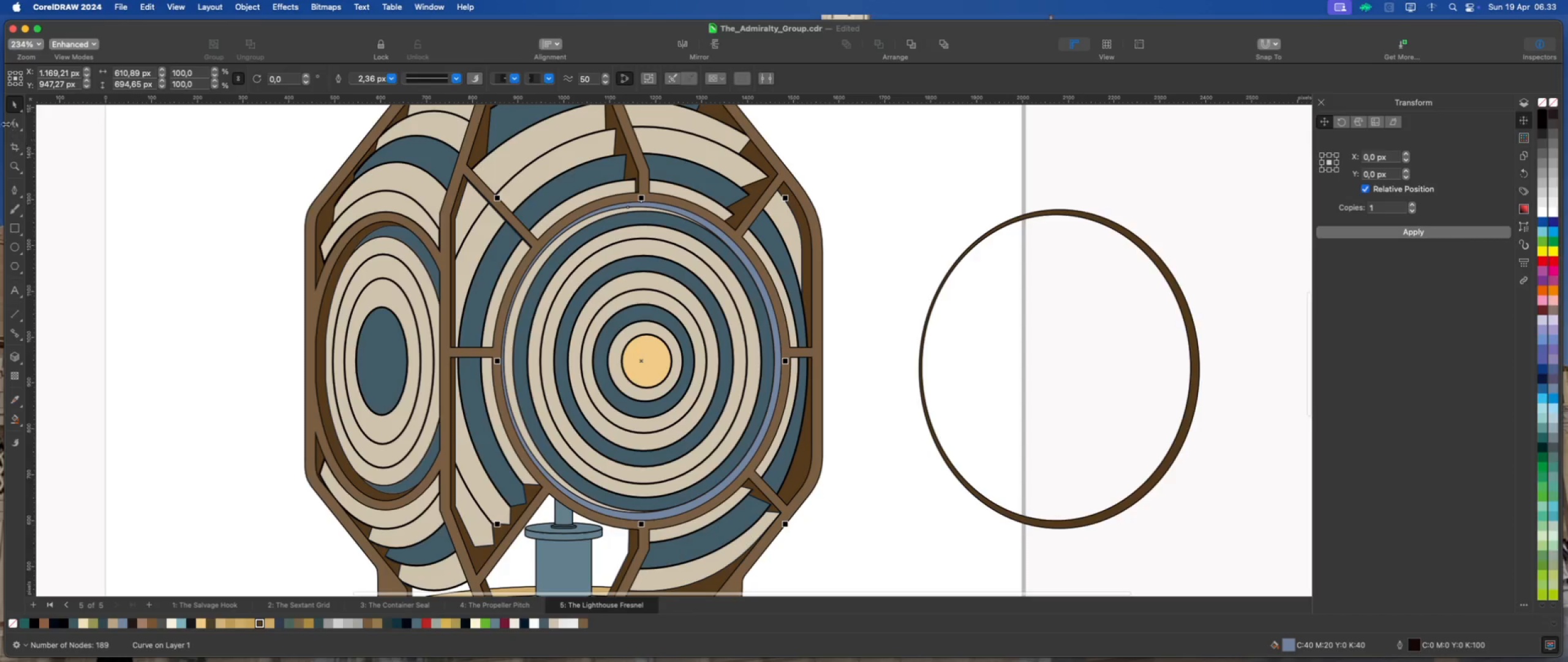 
left_click([10, 123])
 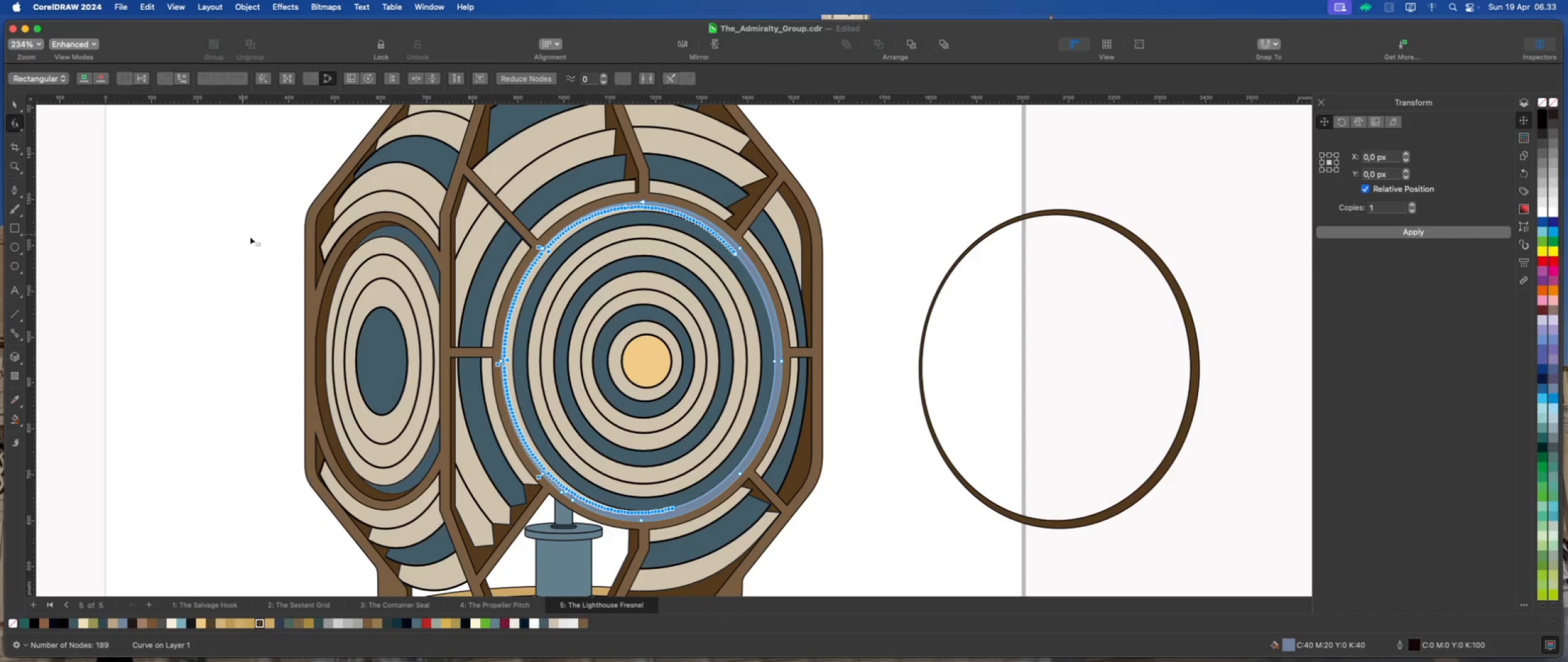 
scroll: coordinate [406, 259], scroll_direction: up, amount: 1.0
 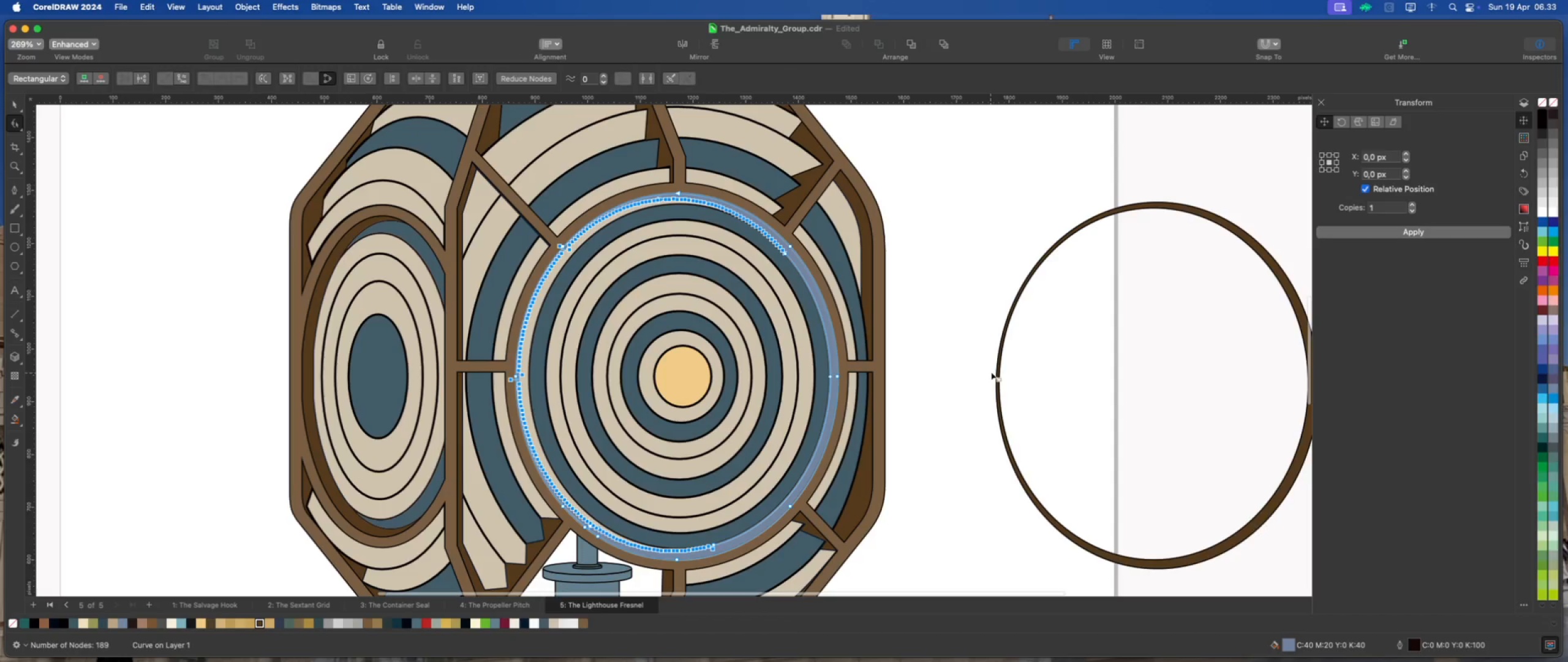 
left_click([998, 368])
 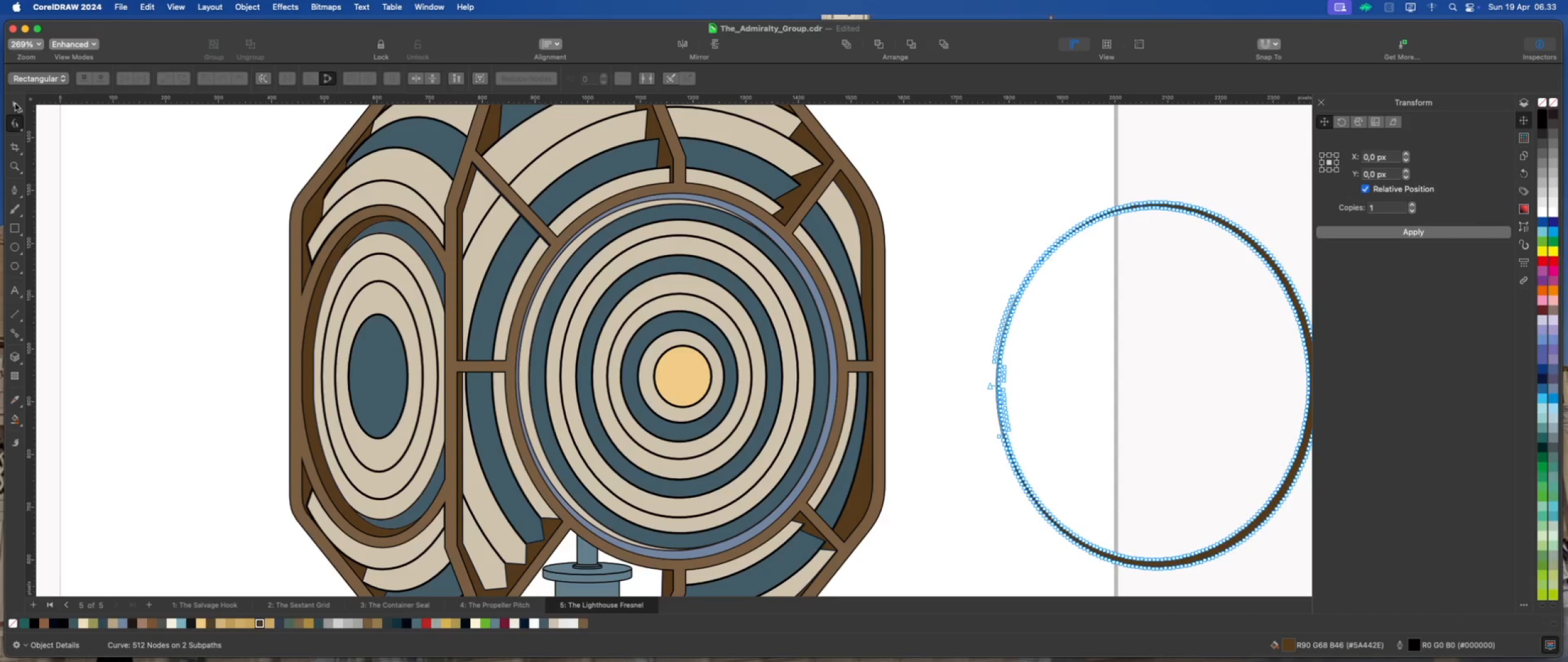 
left_click([741, 211])
 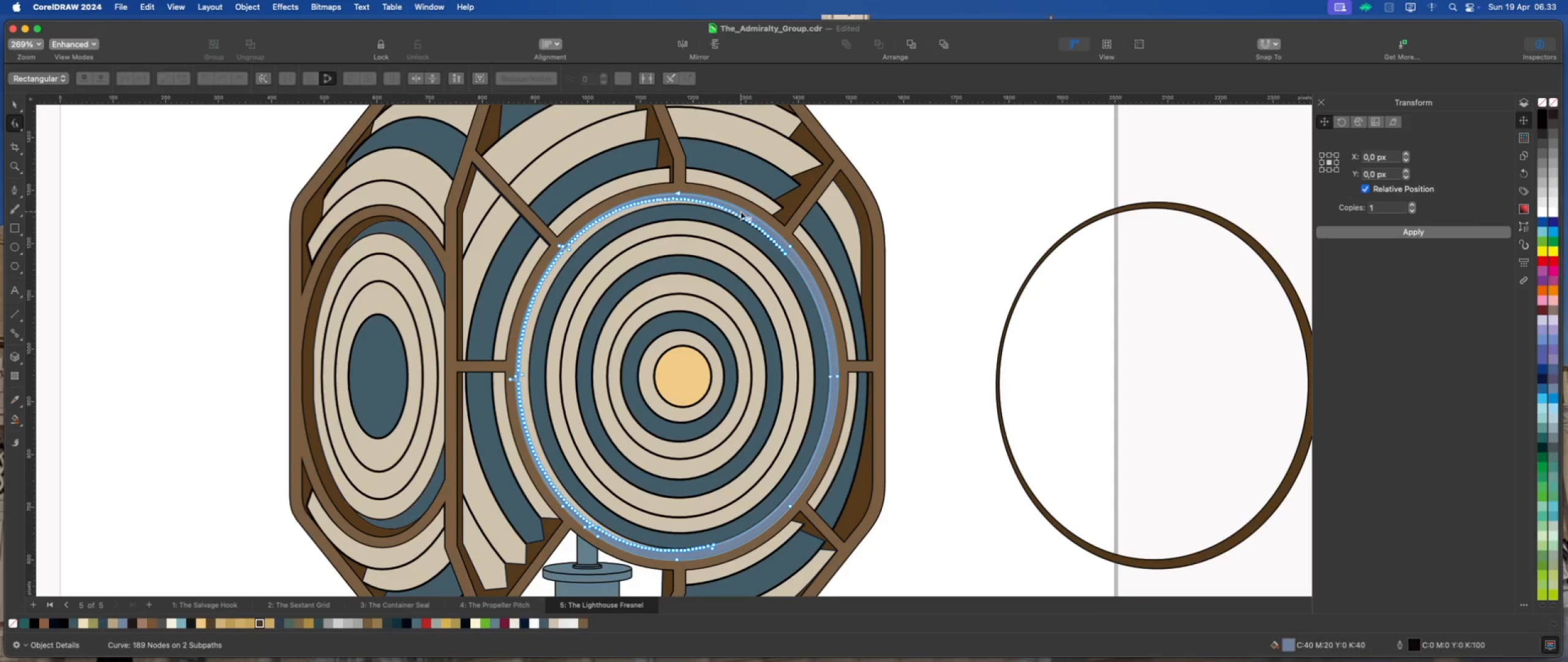 
scroll: coordinate [665, 211], scroll_direction: up, amount: 4.0
 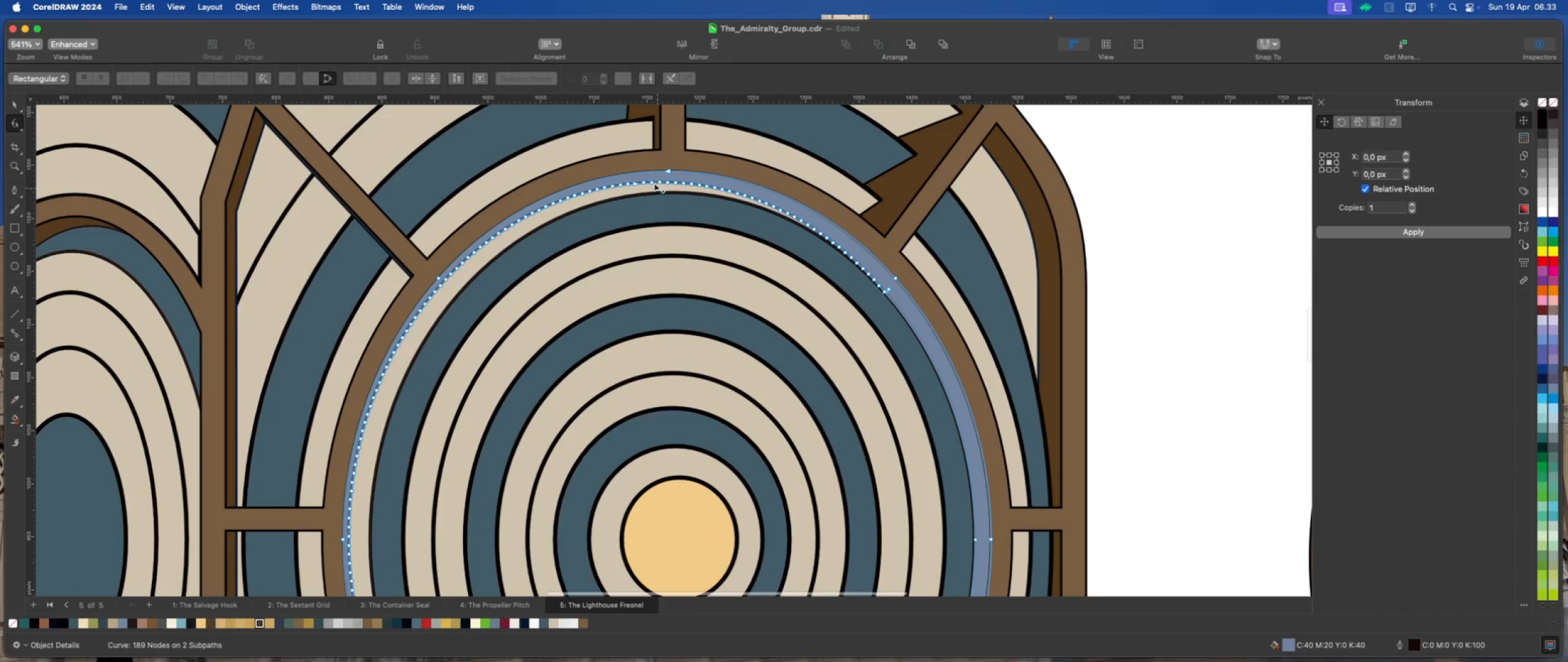 
left_click_drag(start_coordinate=[640, 175], to_coordinate=[885, 288])
 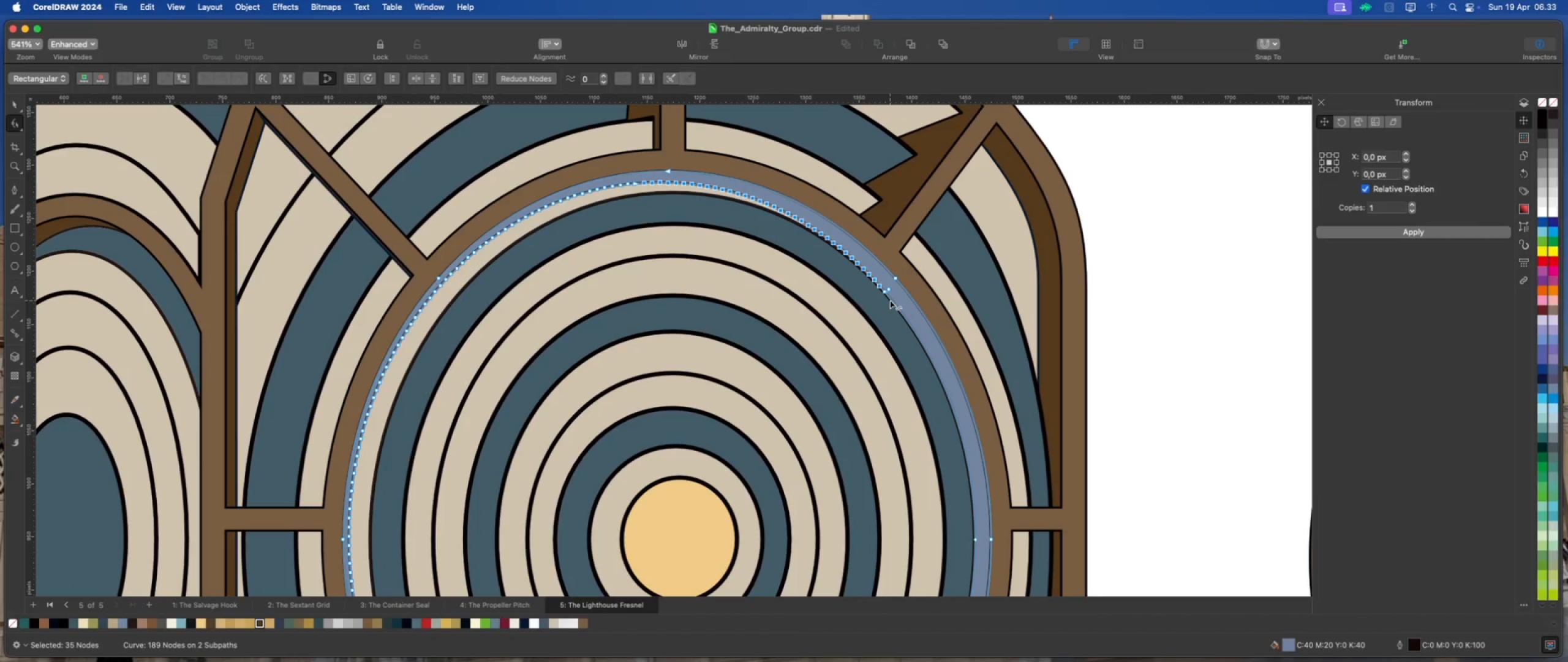 
hold_key(key=Delete, duration=0.31)
 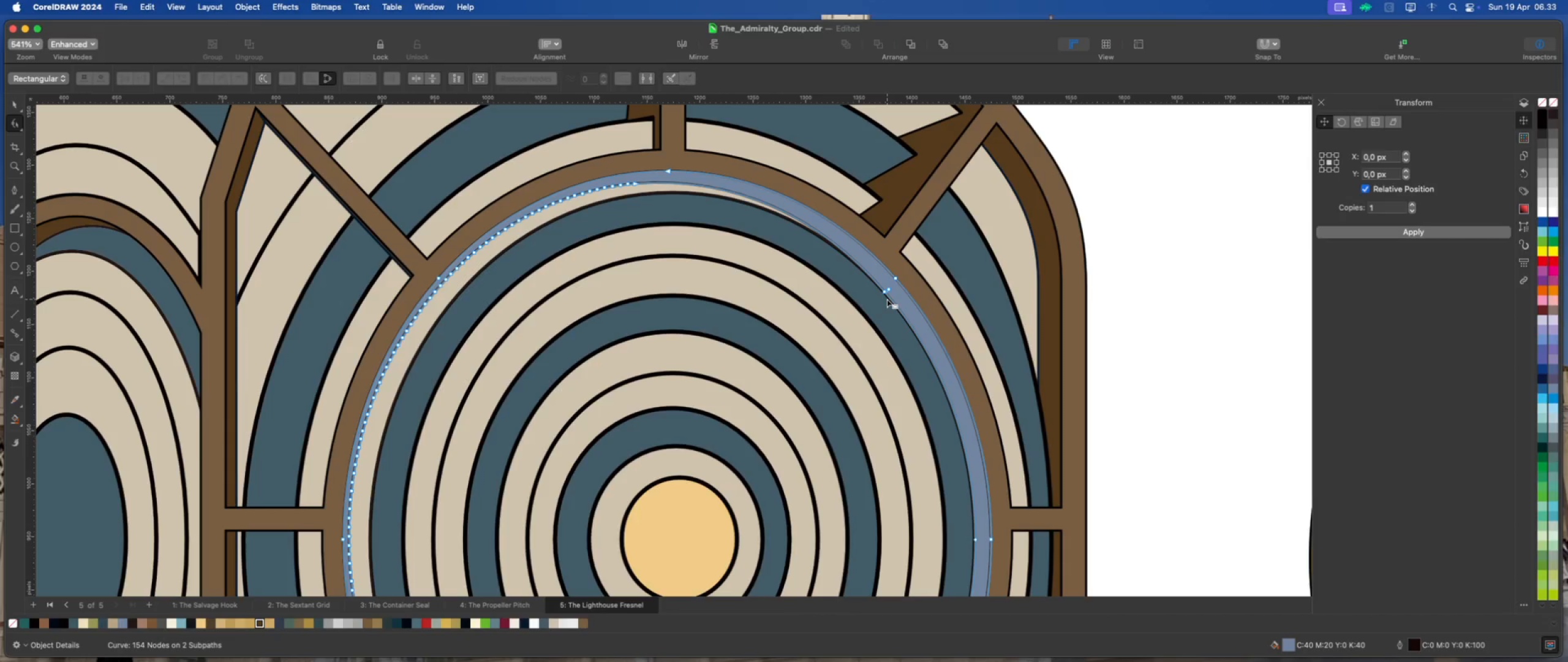 
scroll: coordinate [891, 294], scroll_direction: up, amount: 1.0
 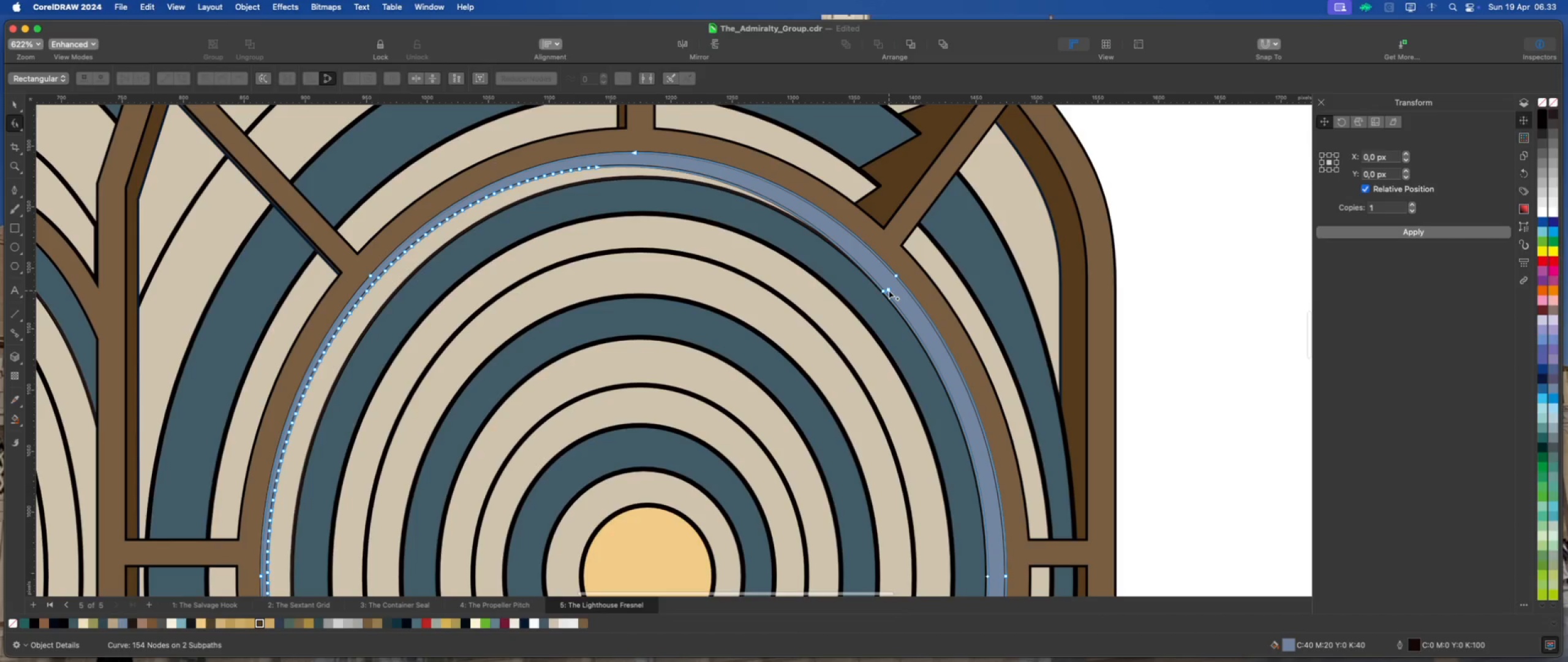 
double_click([888, 290])
 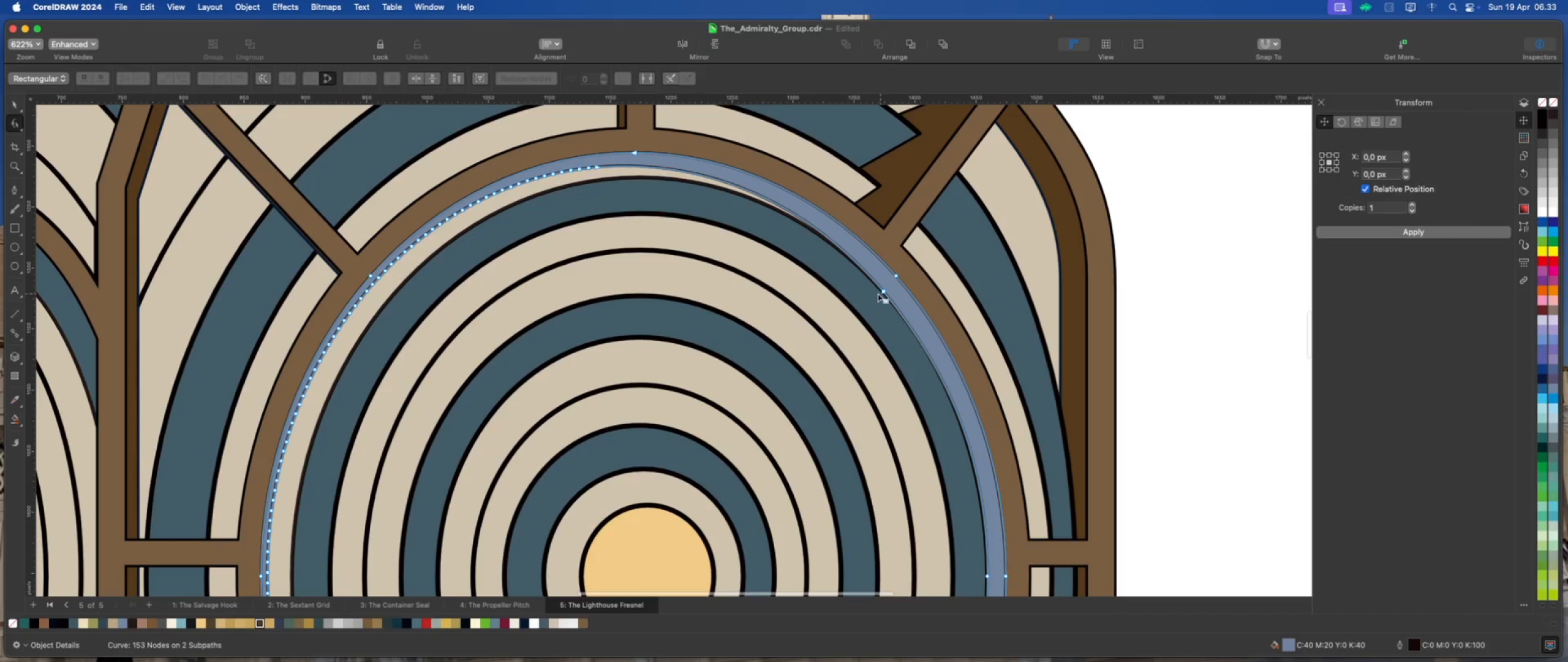 
scroll: coordinate [824, 293], scroll_direction: down, amount: 2.0
 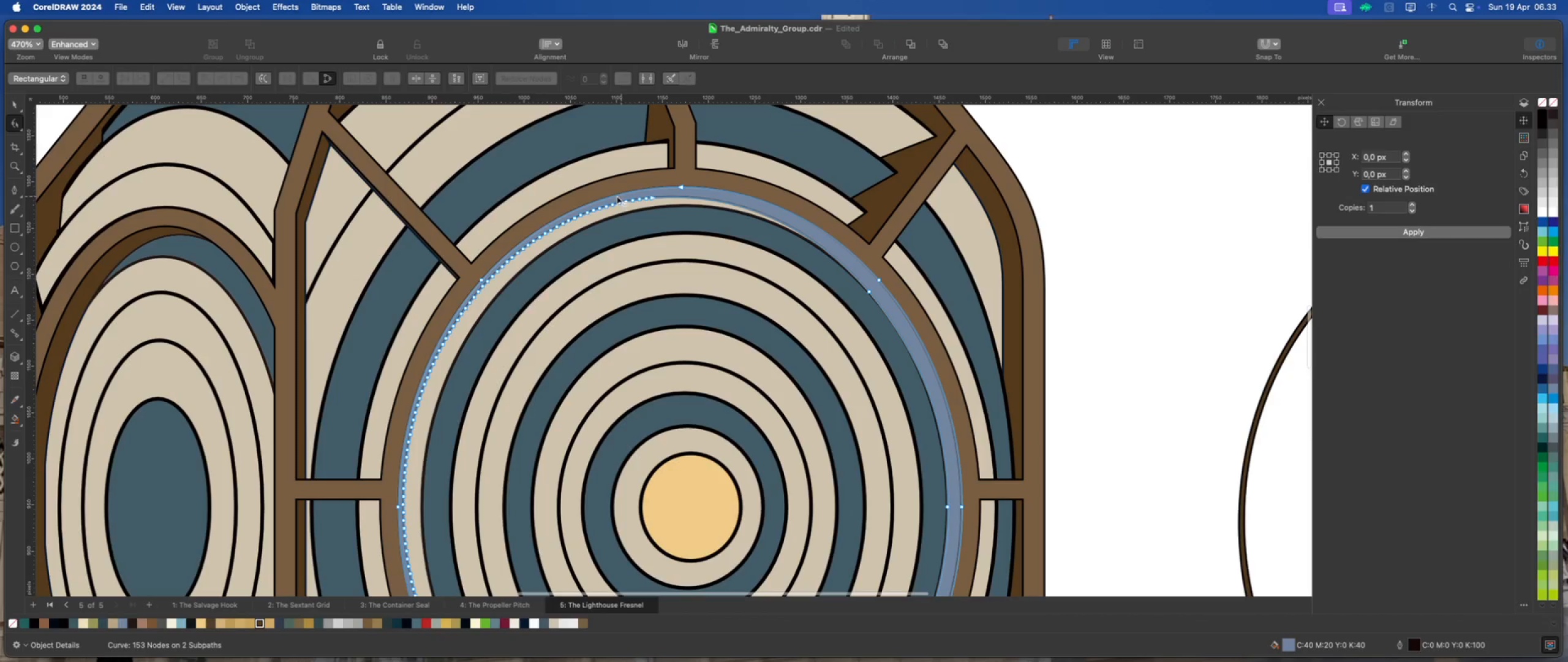 
left_click_drag(start_coordinate=[490, 200], to_coordinate=[649, 297])
 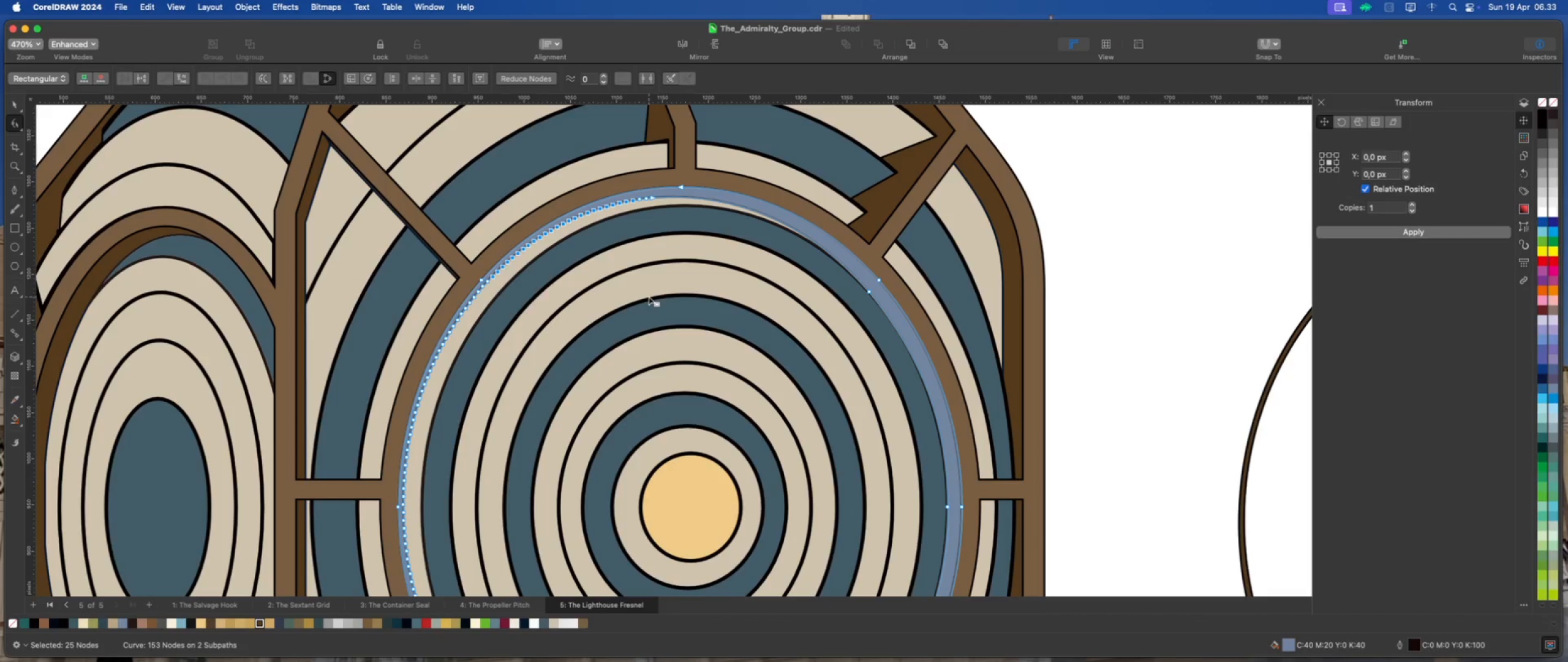 
key(Delete)
 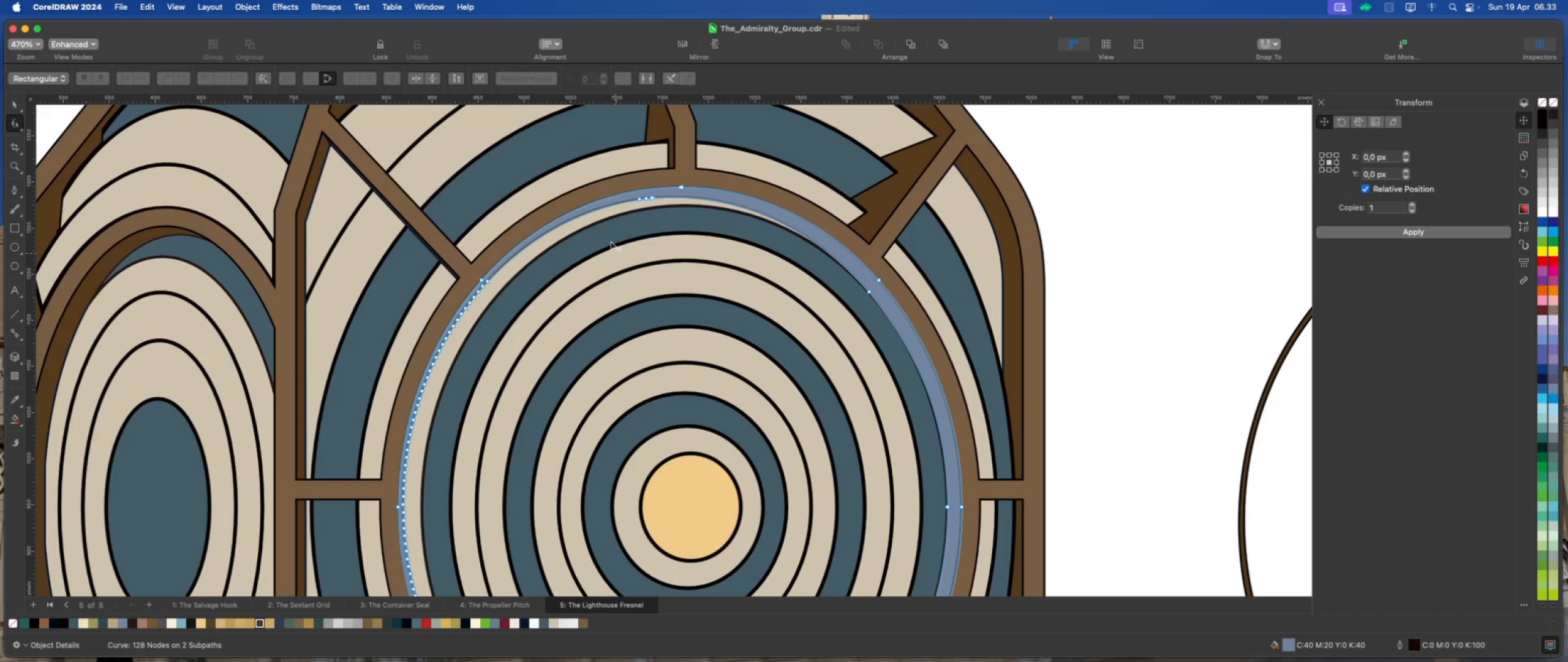 
left_click_drag(start_coordinate=[605, 167], to_coordinate=[648, 218])
 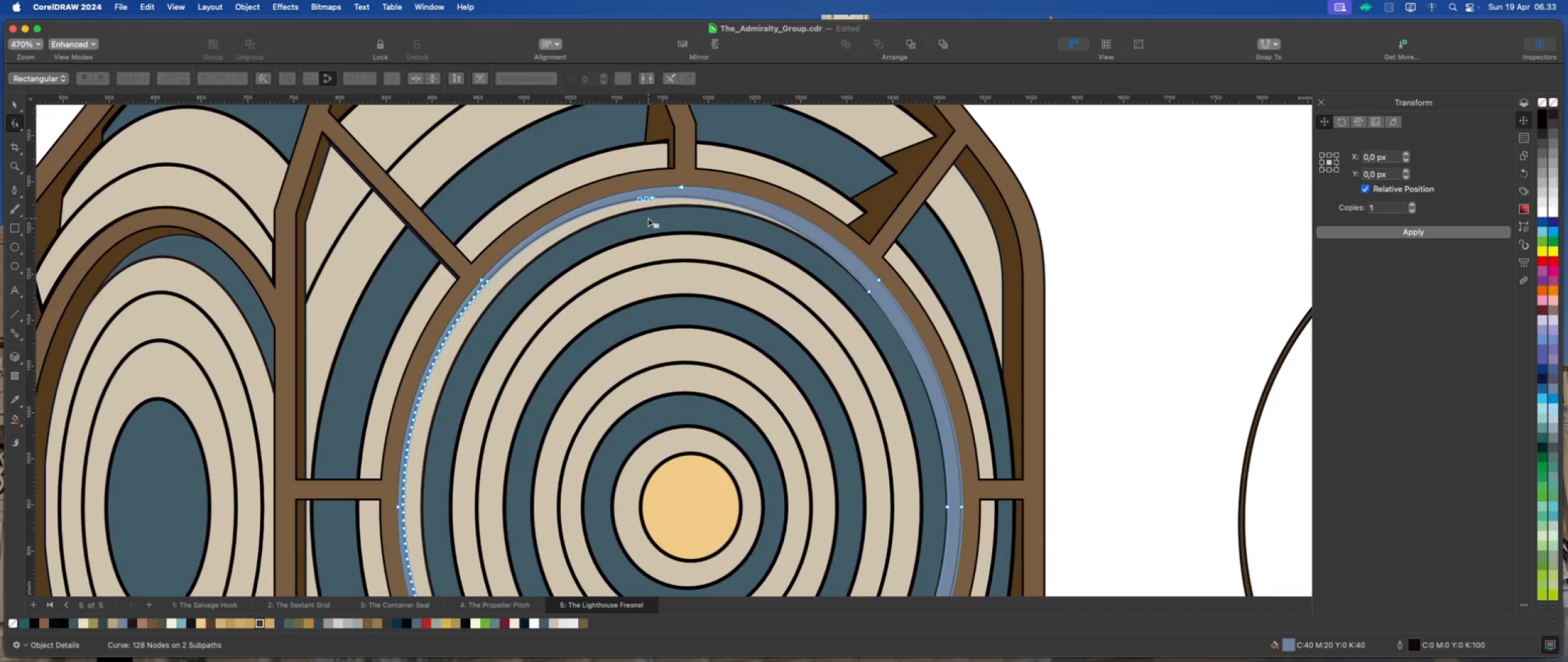 
key(Delete)
 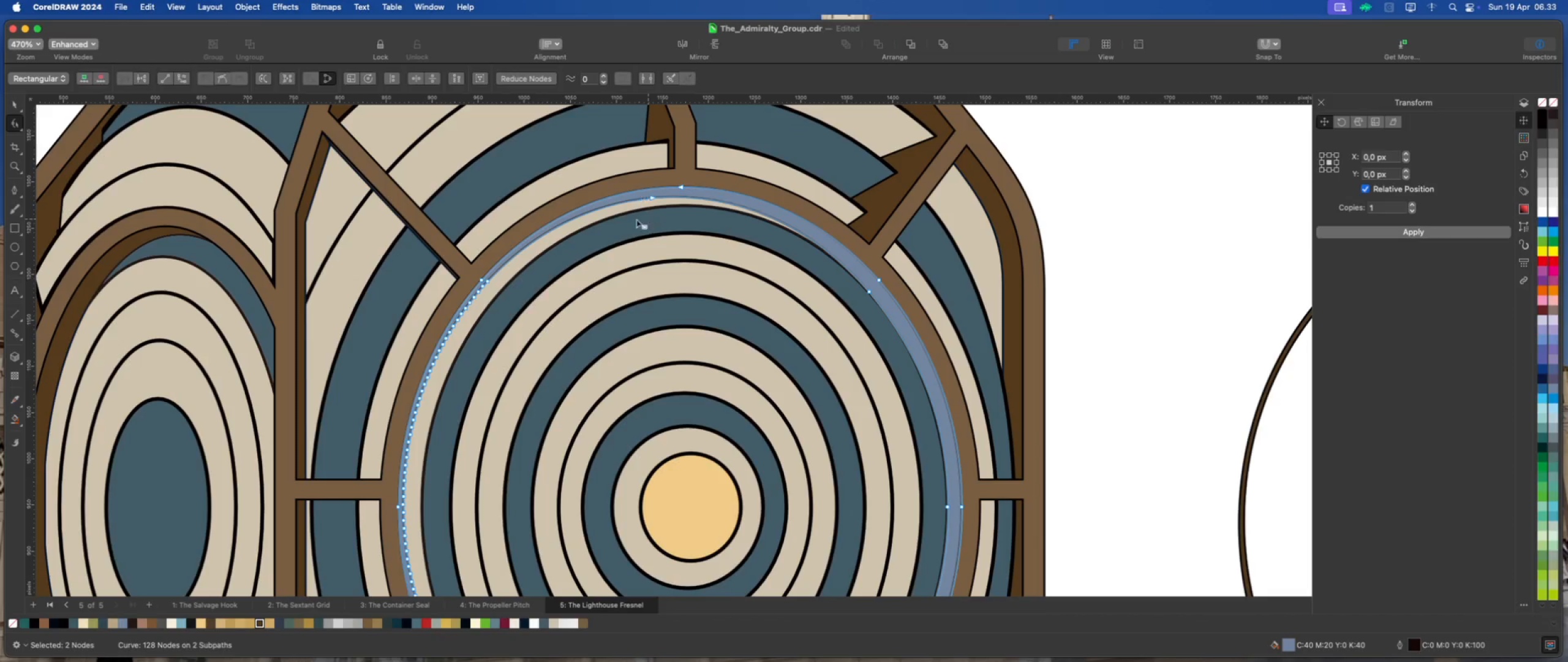 
scroll: coordinate [525, 214], scroll_direction: down, amount: 4.0
 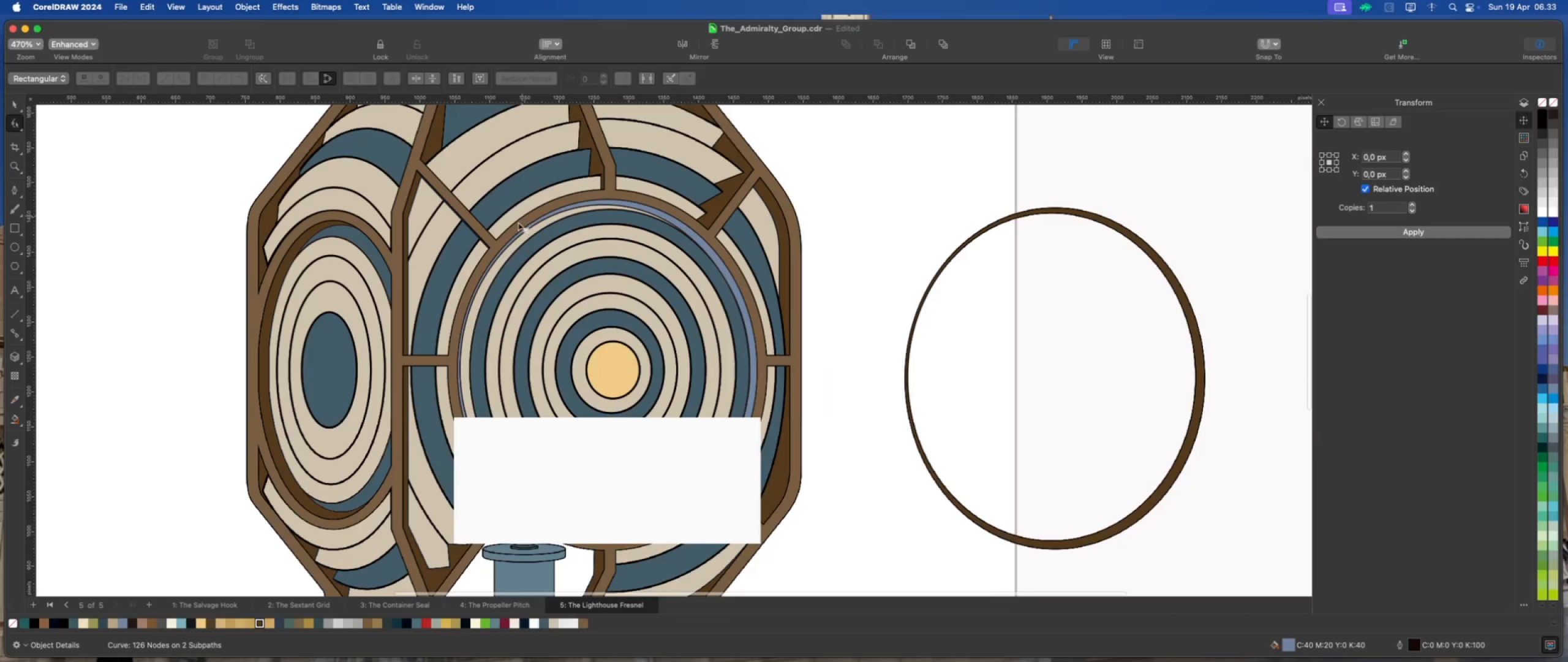 
scroll: coordinate [497, 256], scroll_direction: up, amount: 3.0
 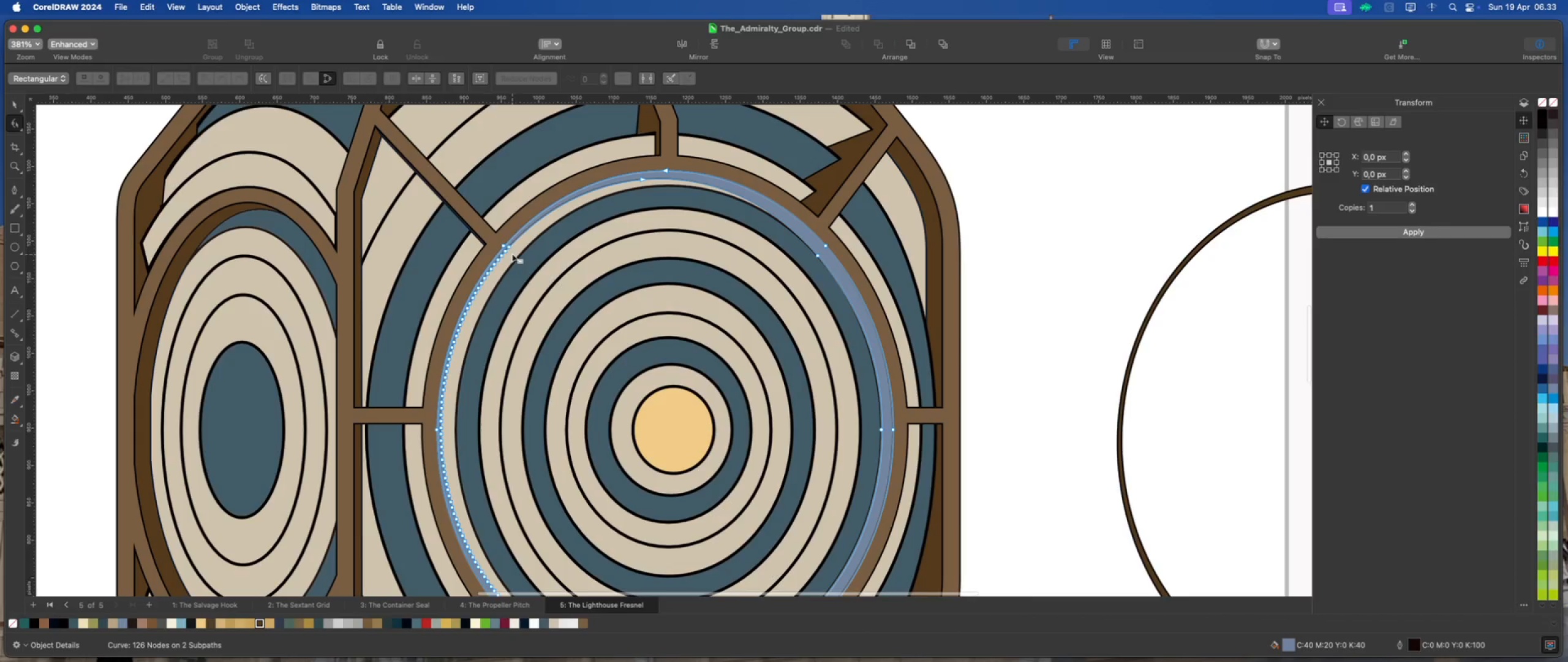 
left_click_drag(start_coordinate=[514, 251], to_coordinate=[420, 425])
 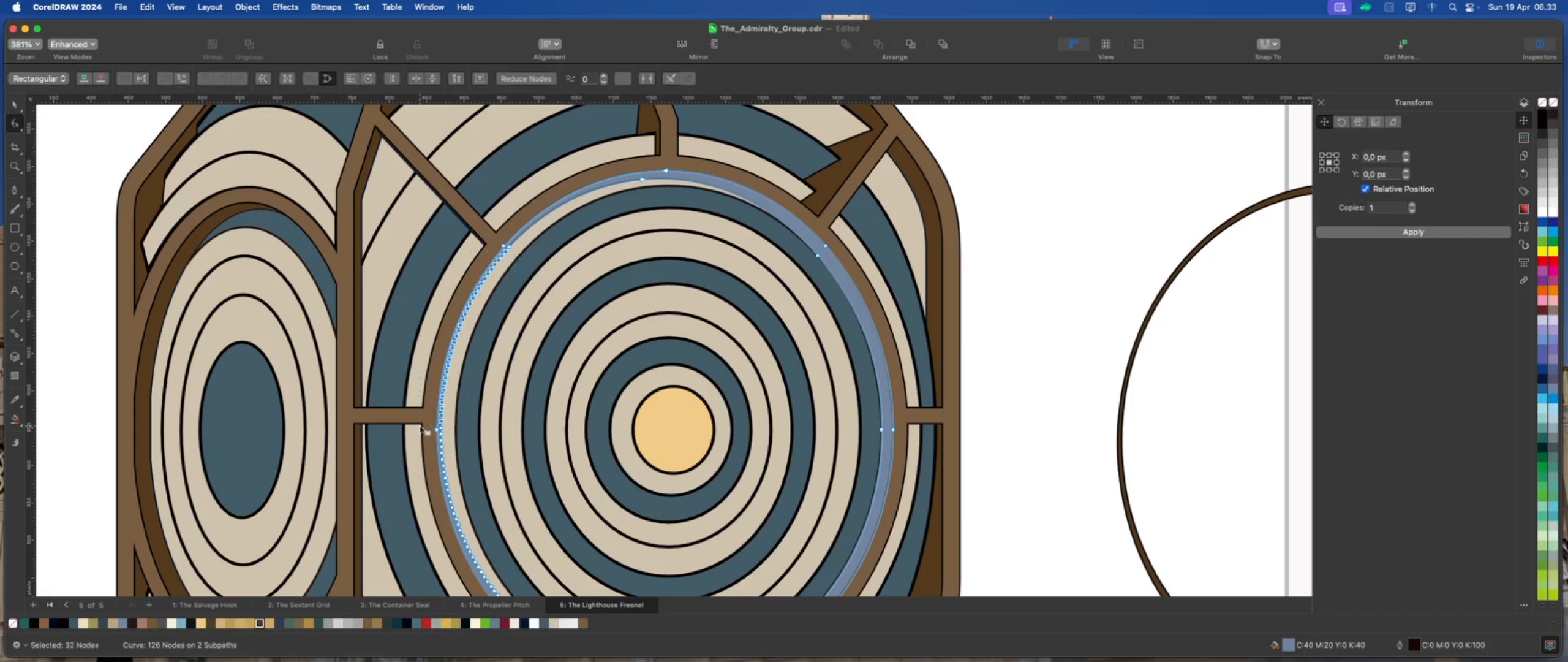 
key(Delete)
 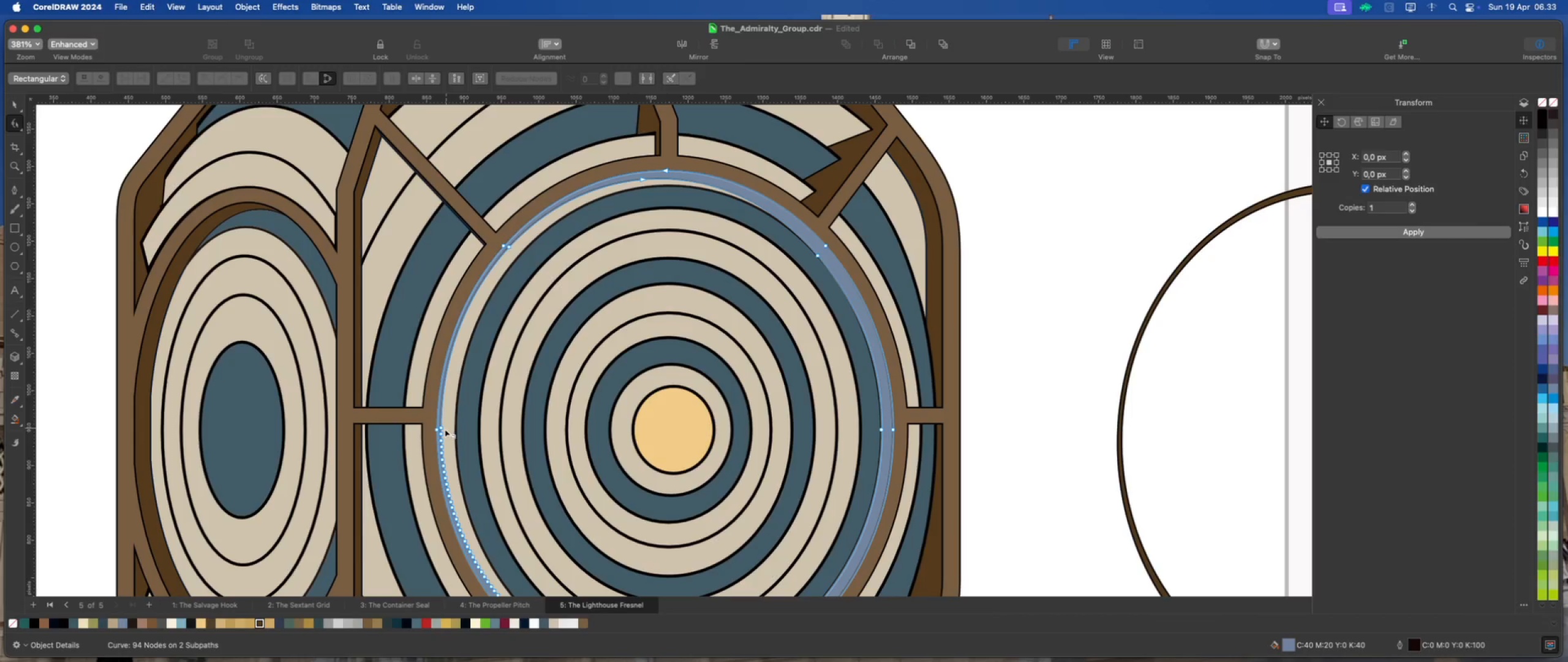 
left_click_drag(start_coordinate=[450, 430], to_coordinate=[394, 550])
 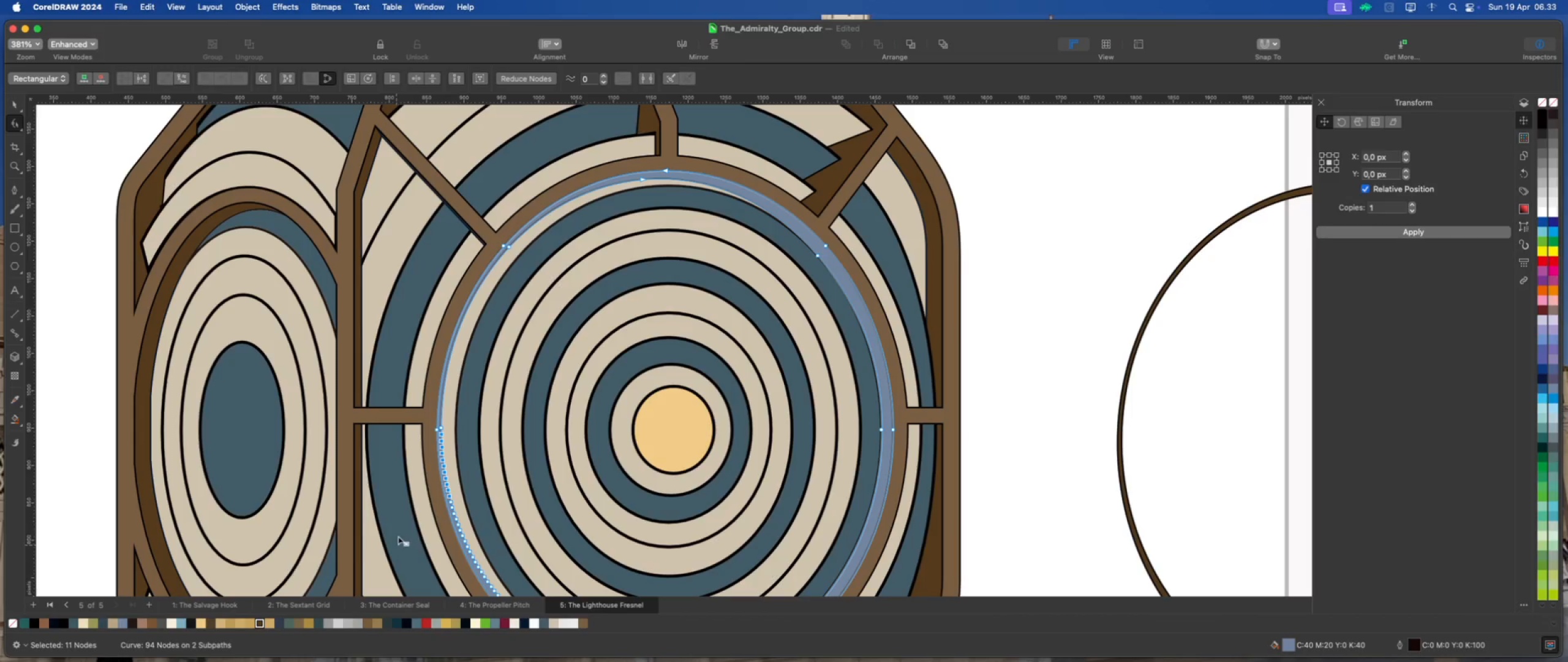 
key(Delete)
 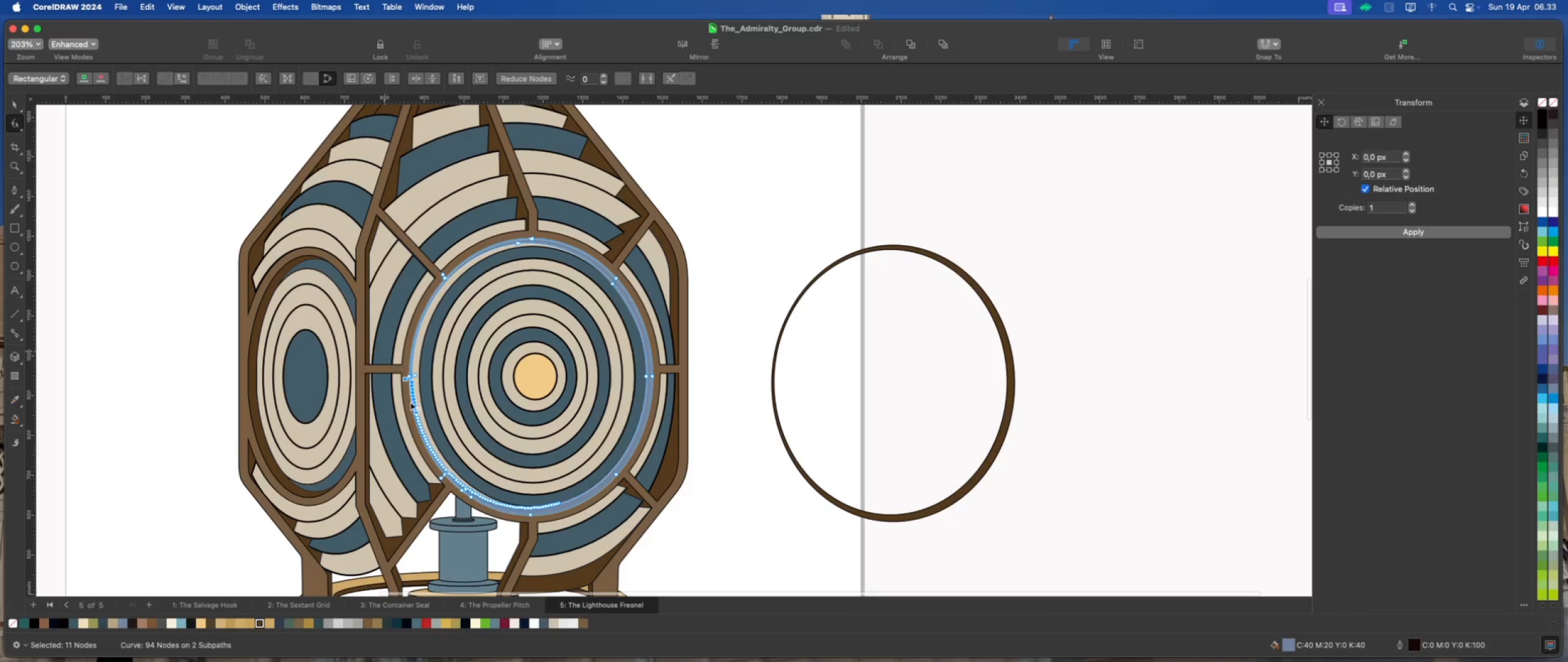 
scroll: coordinate [378, 316], scroll_direction: down, amount: 4.0
 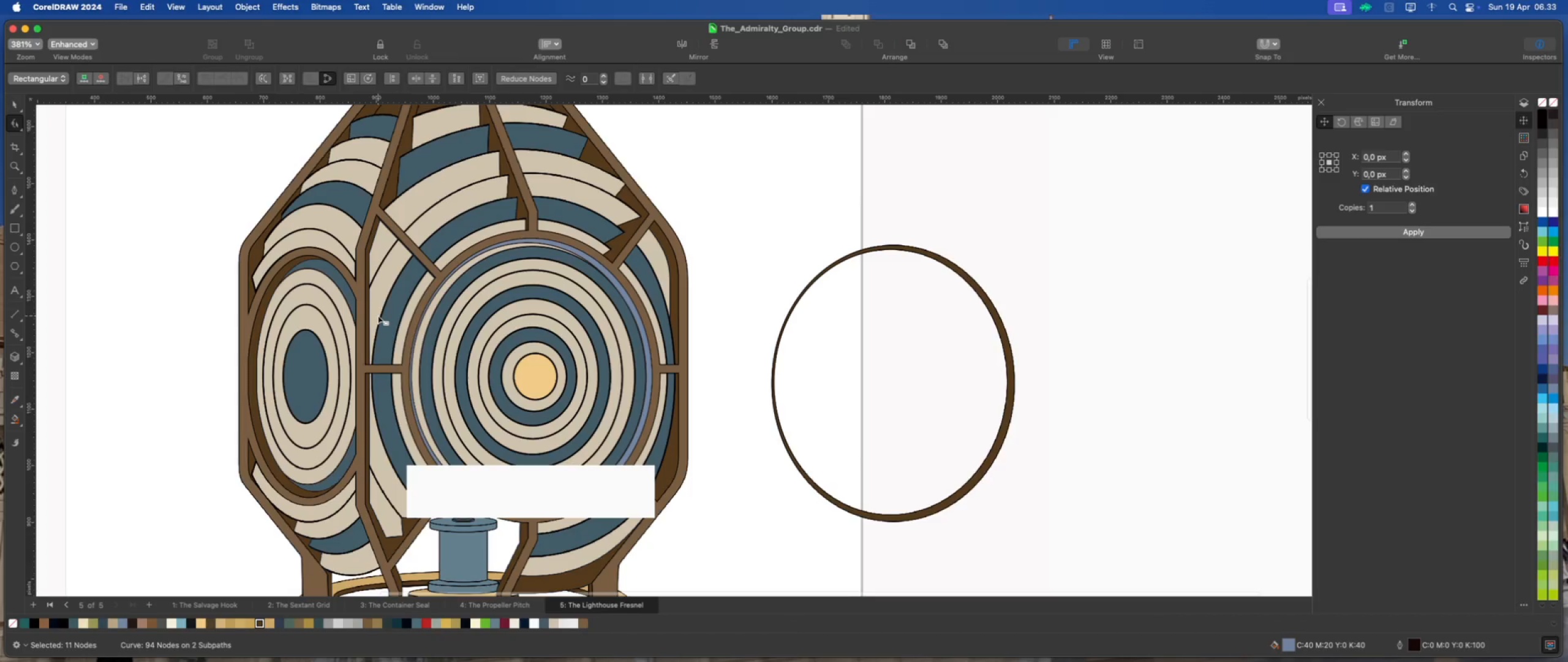 
scroll: coordinate [447, 466], scroll_direction: up, amount: 4.0
 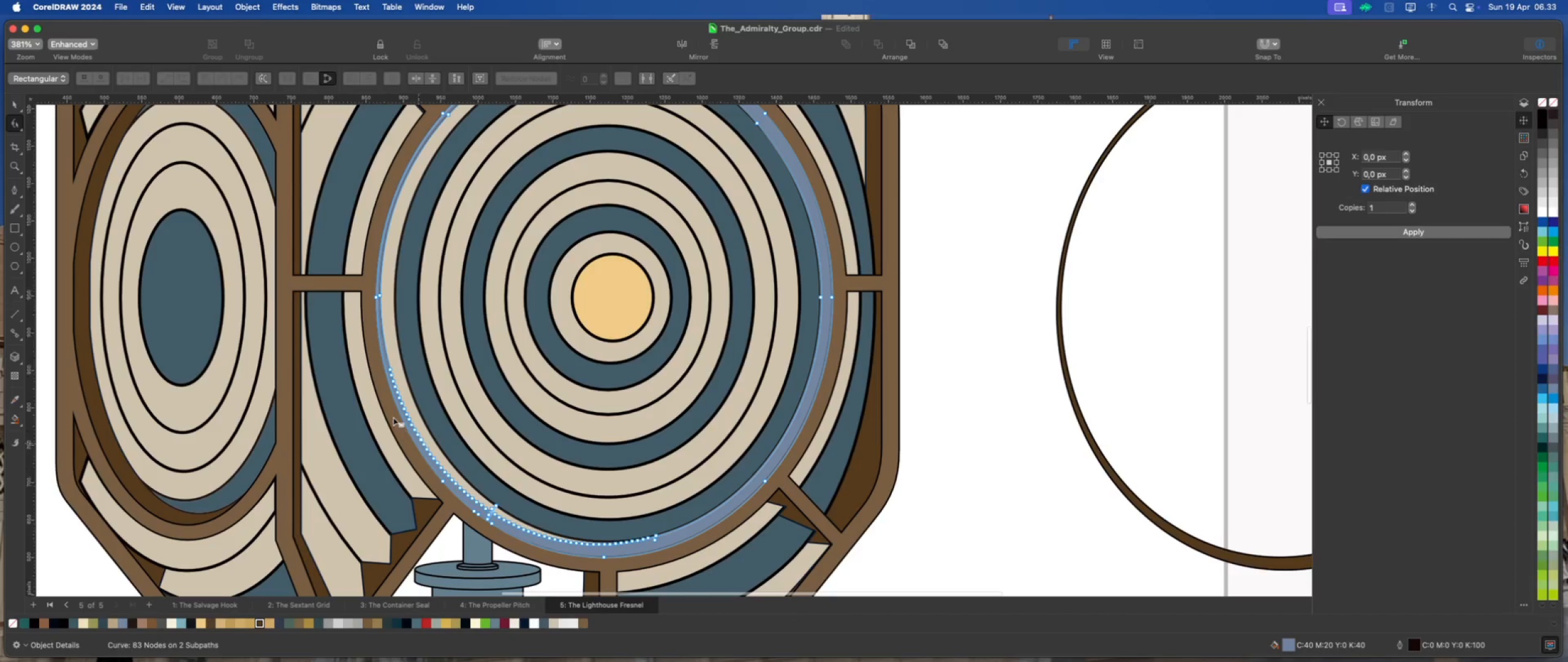 
left_click_drag(start_coordinate=[361, 355], to_coordinate=[470, 473])
 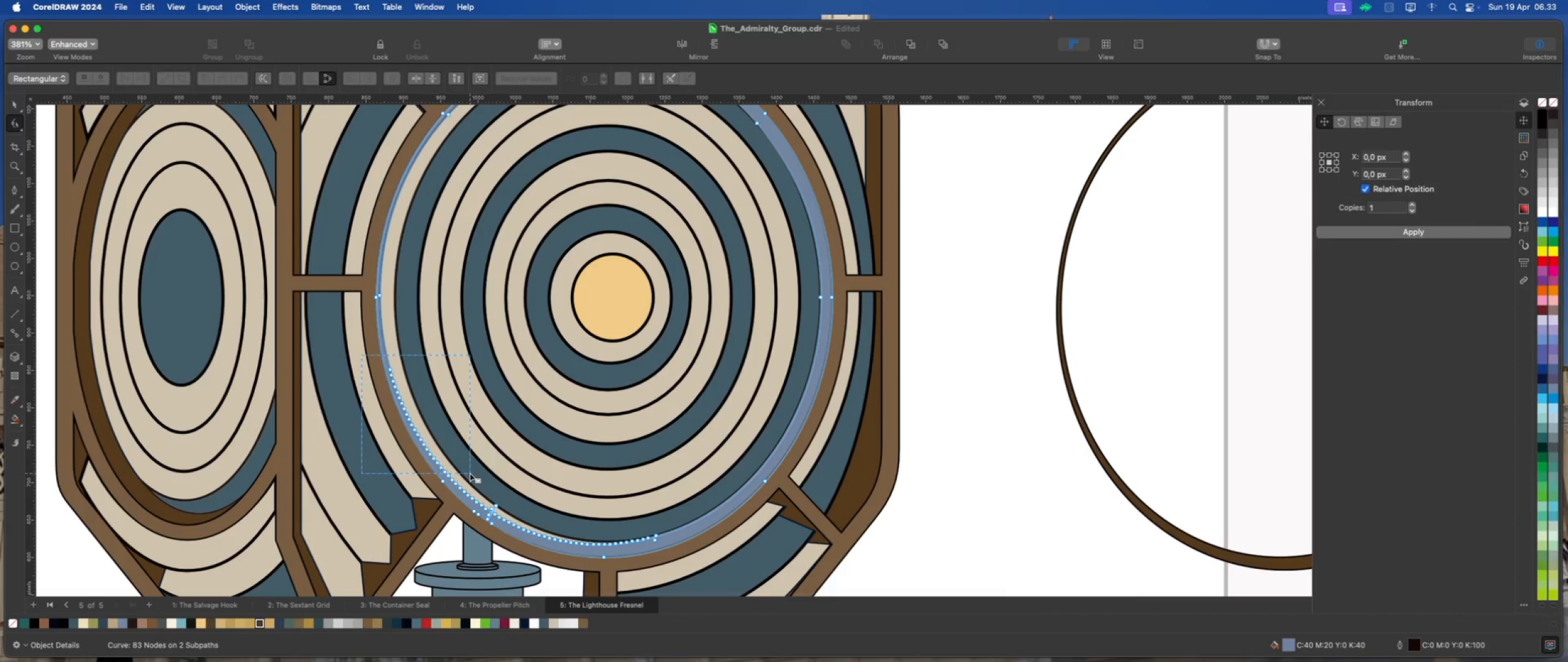 
key(Delete)
 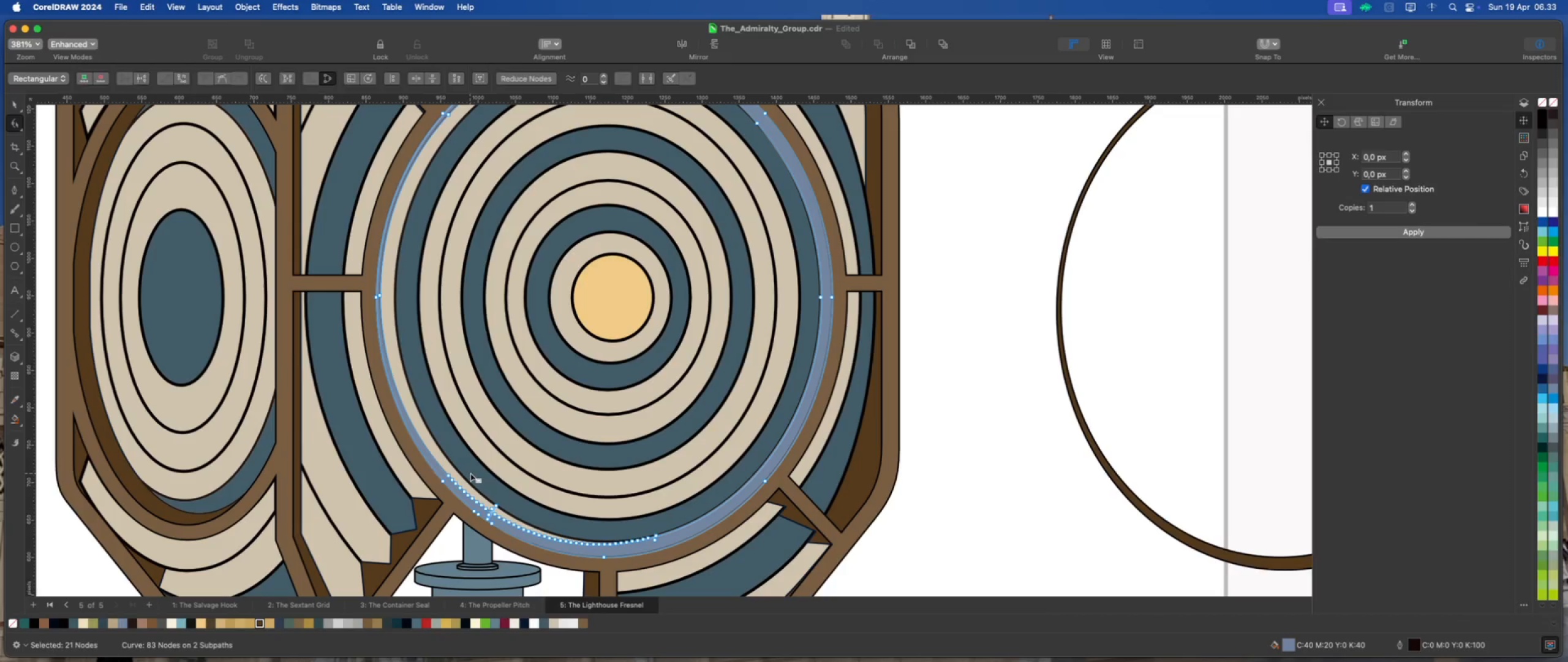 
scroll: coordinate [470, 474], scroll_direction: up, amount: 4.0
 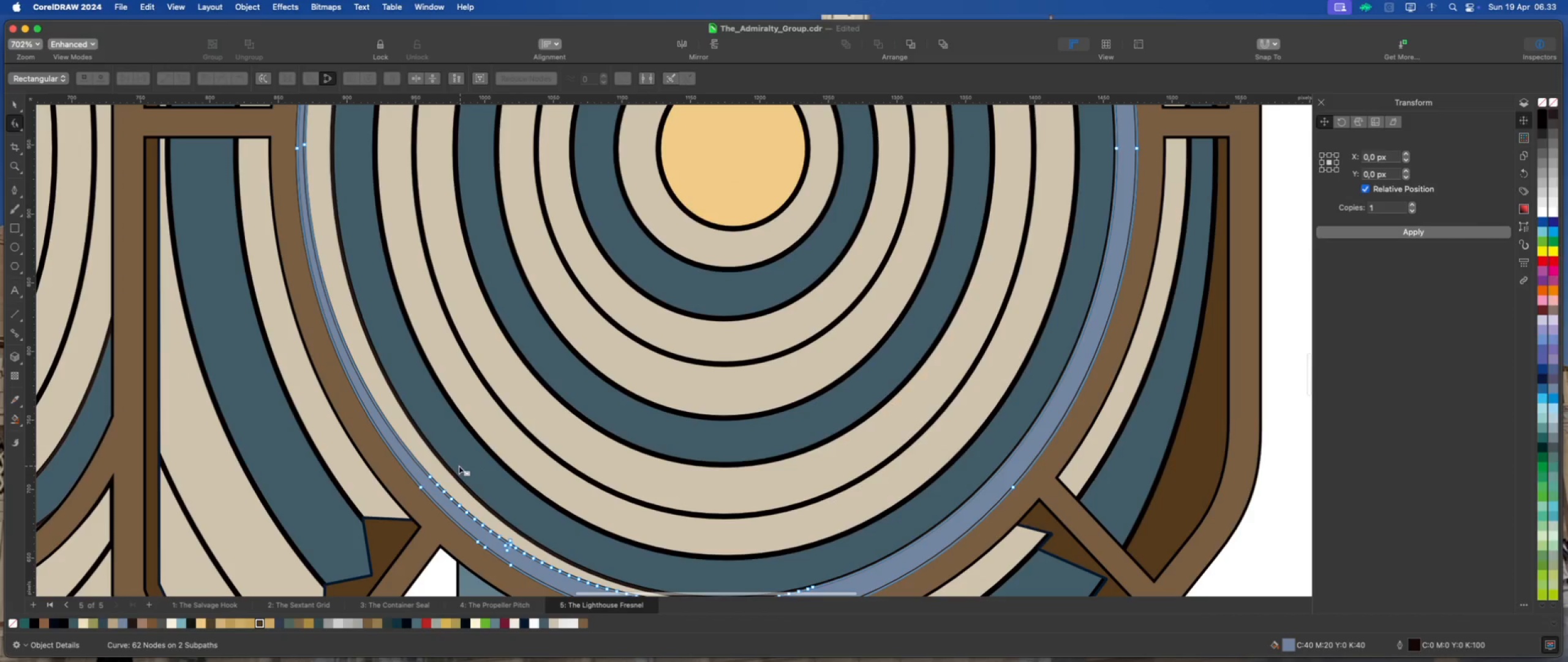 
left_click_drag(start_coordinate=[443, 458], to_coordinate=[461, 491])
 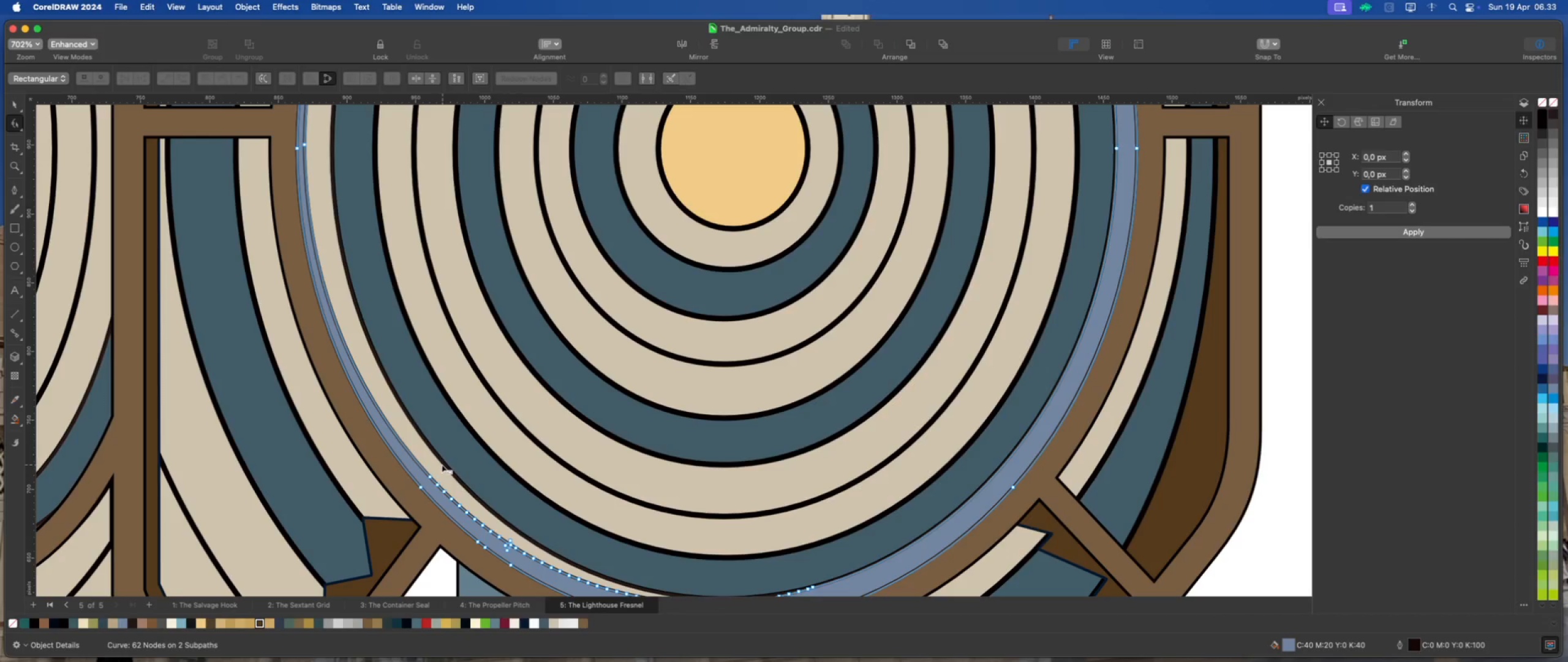 
left_click_drag(start_coordinate=[436, 456], to_coordinate=[573, 562])
 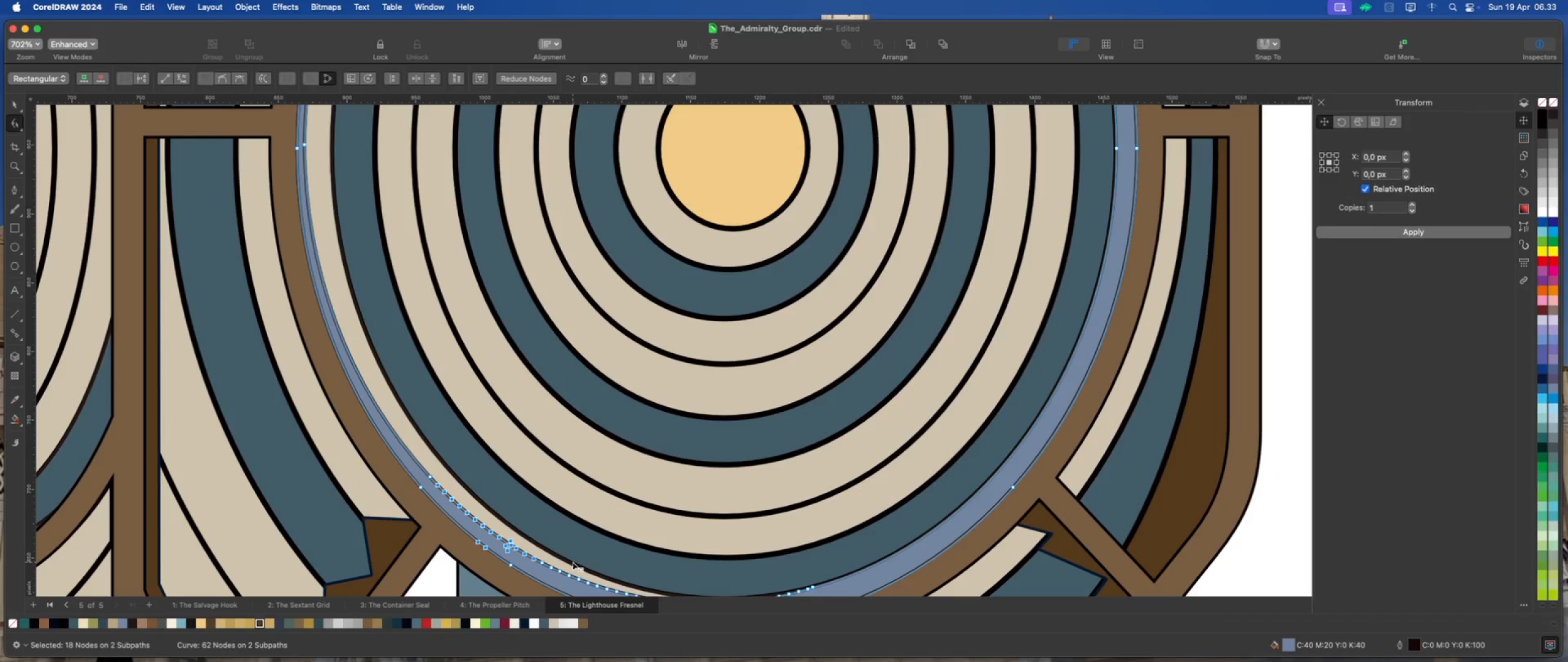 
key(Delete)
 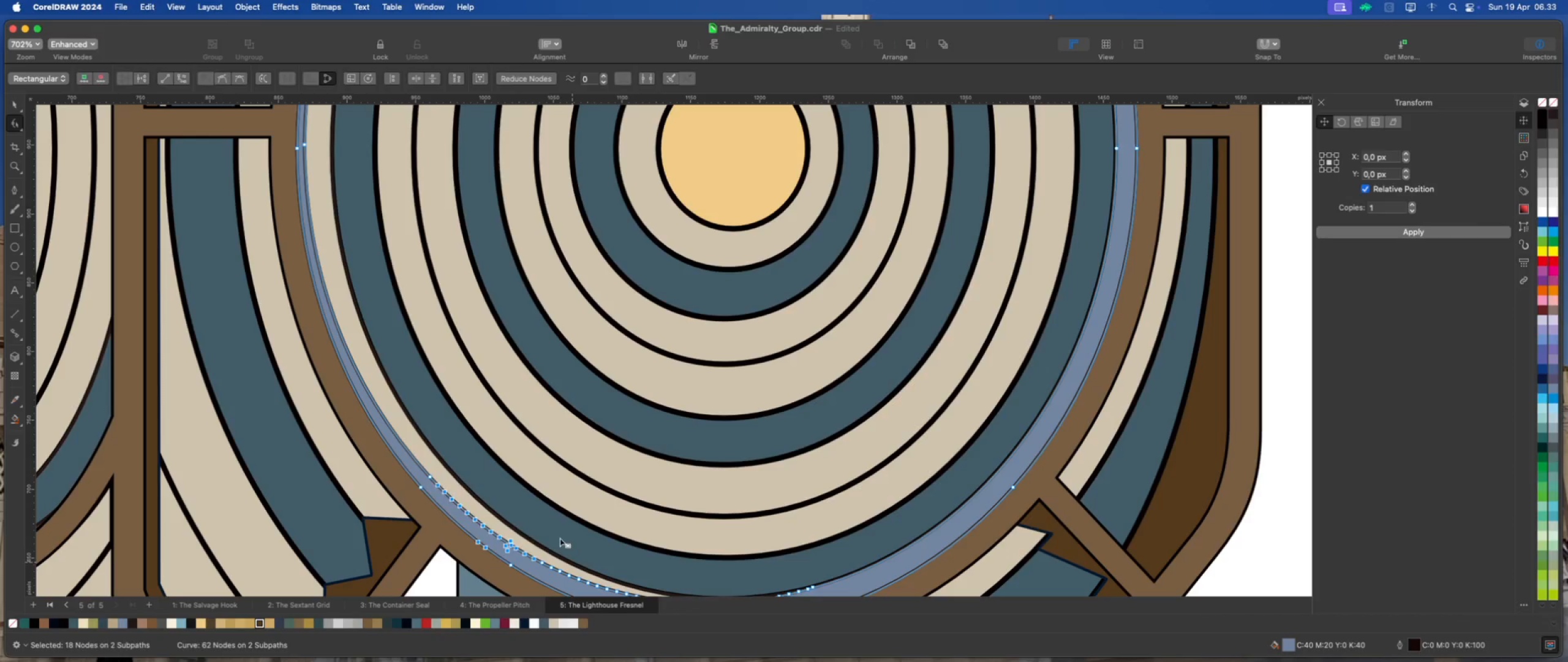 
scroll: coordinate [456, 410], scroll_direction: down, amount: 5.0
 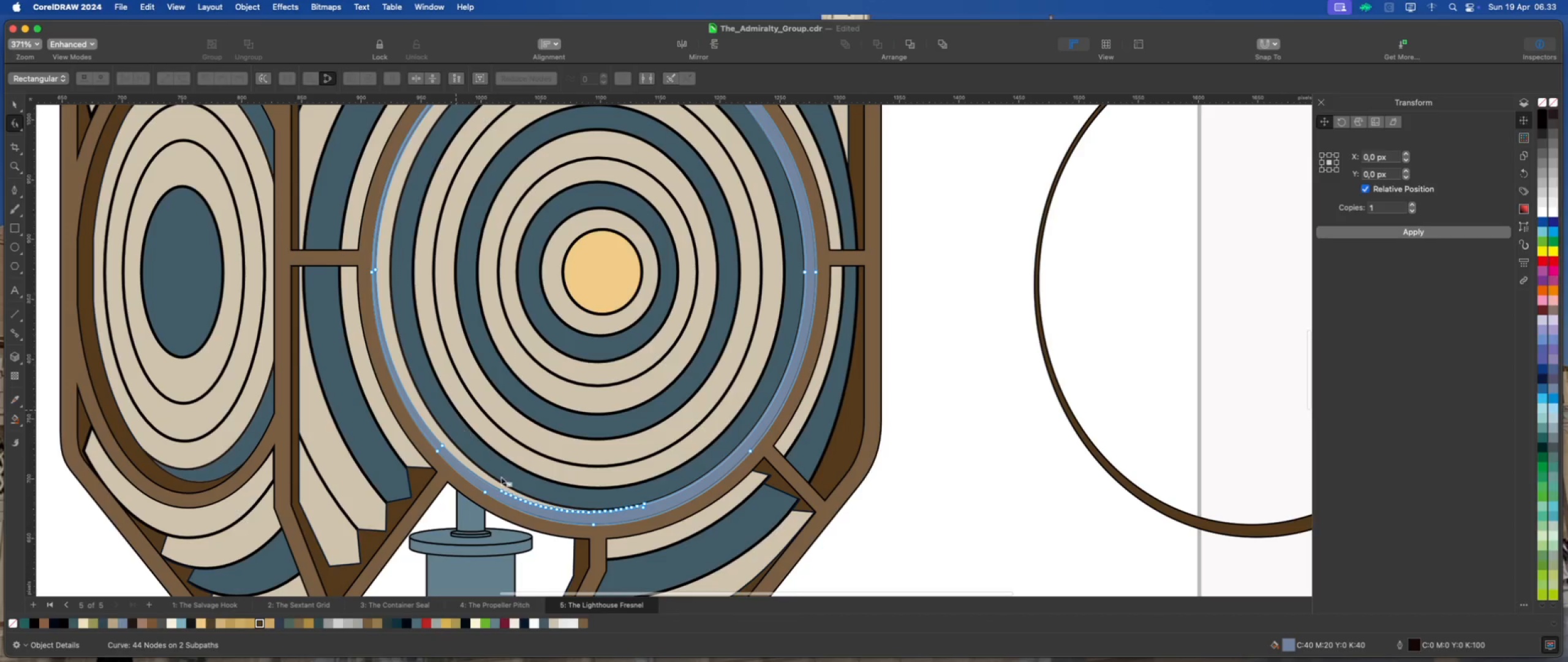 
scroll: coordinate [543, 516], scroll_direction: up, amount: 3.0
 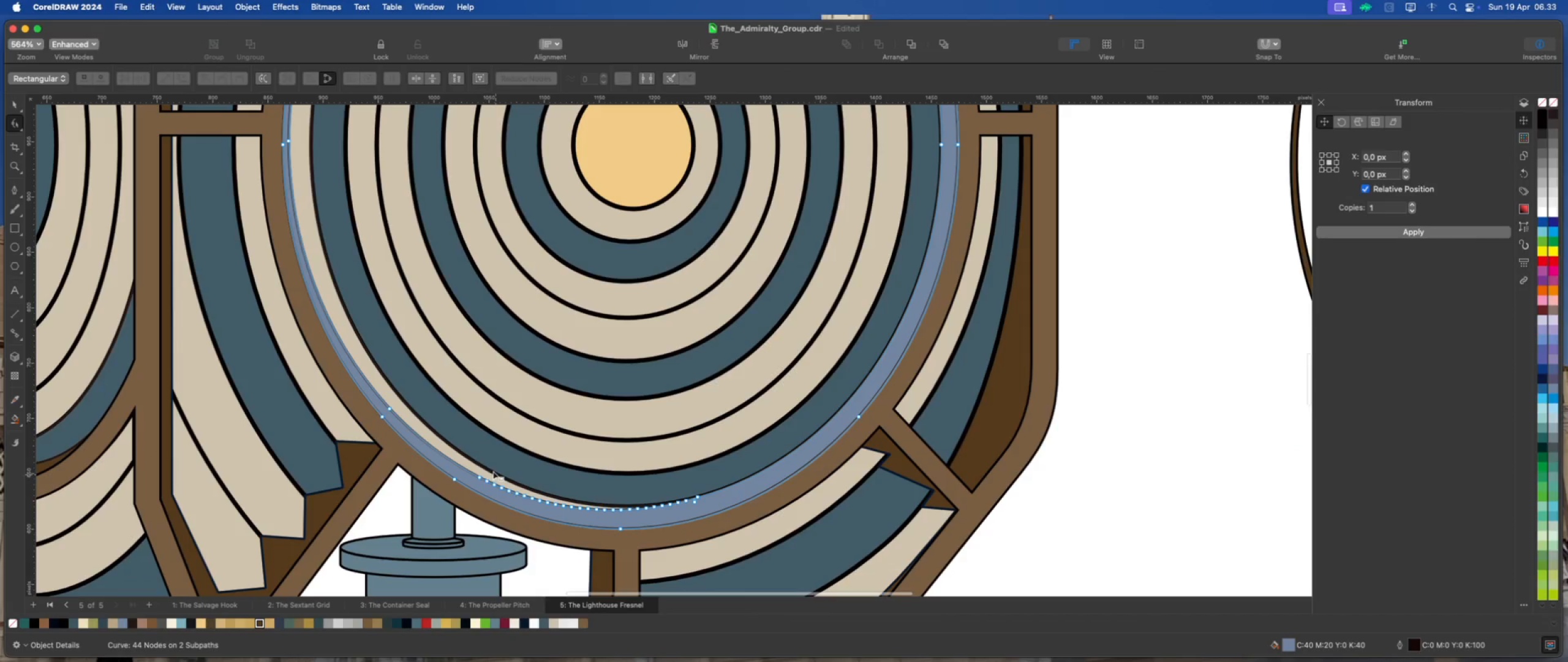 
left_click([477, 455])
 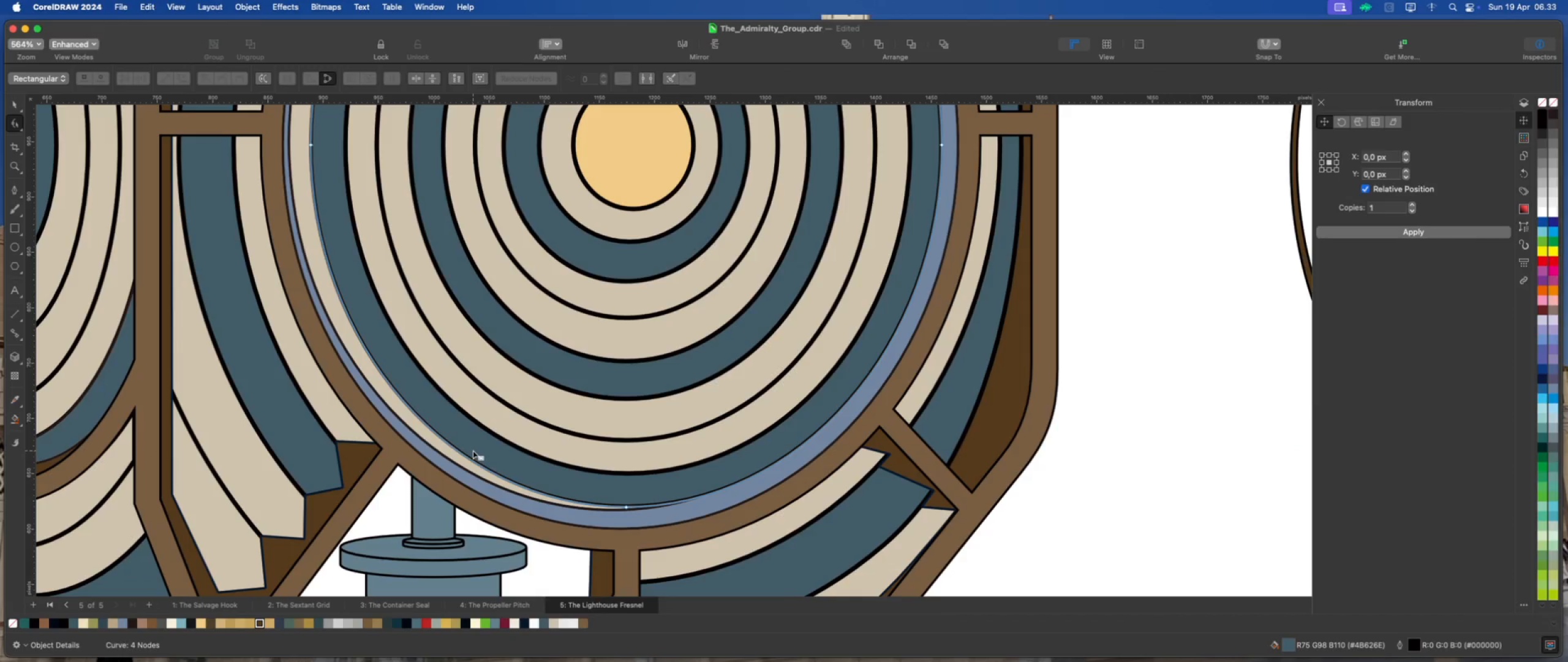 
left_click([470, 481])
 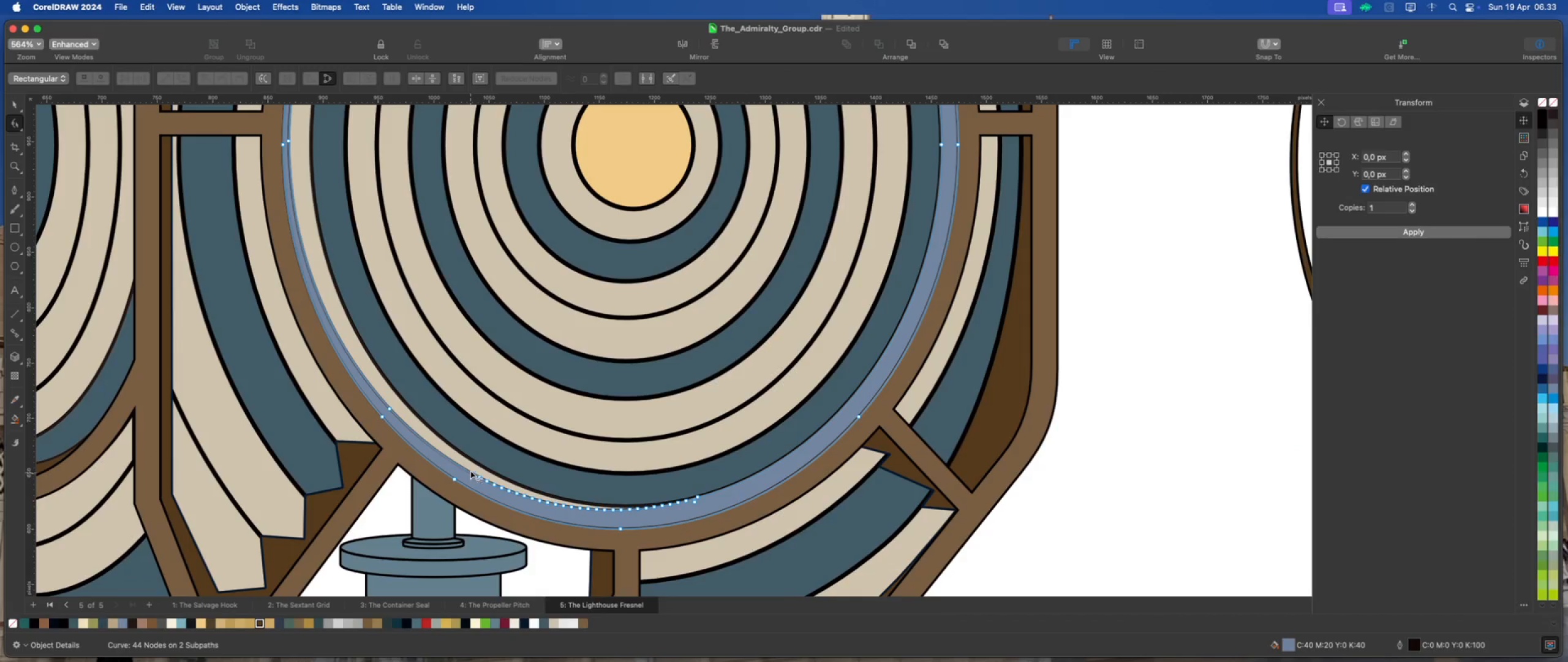 
left_click_drag(start_coordinate=[465, 453], to_coordinate=[615, 525])
 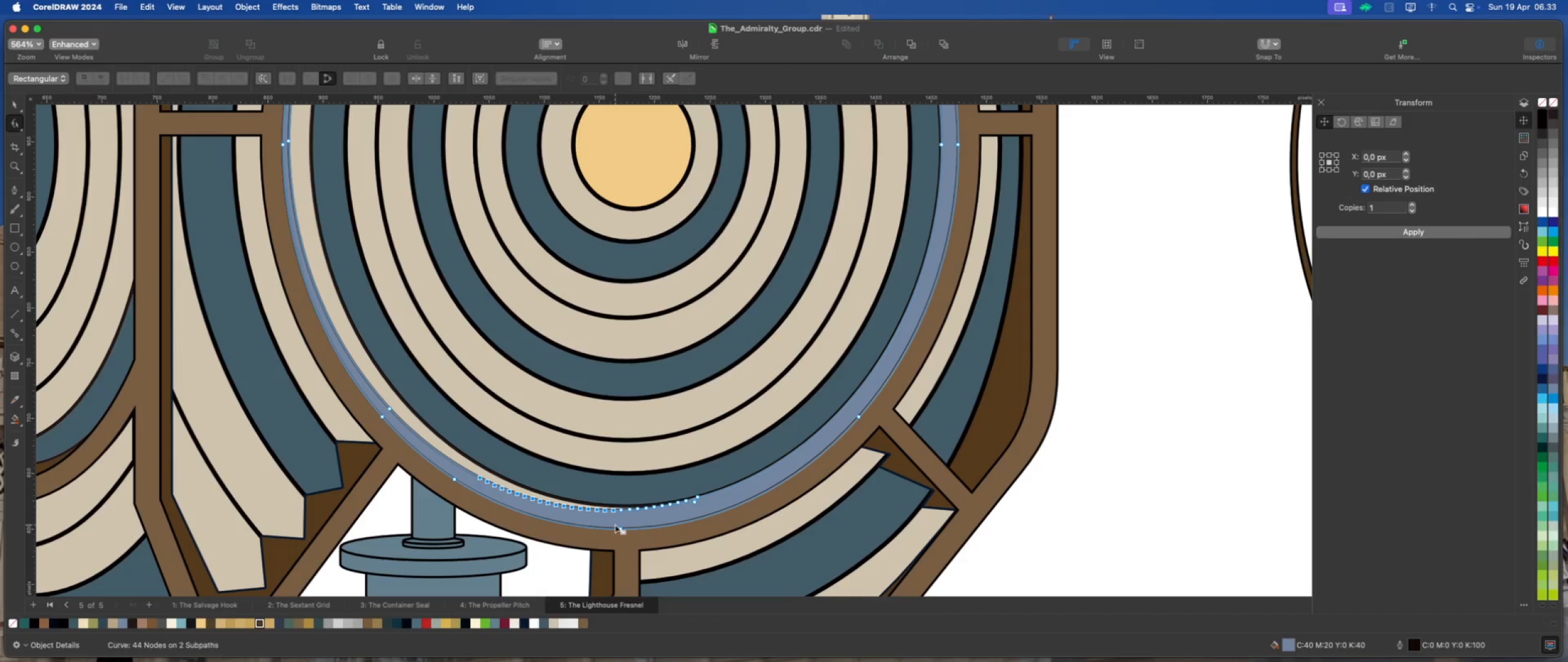 
key(Delete)
 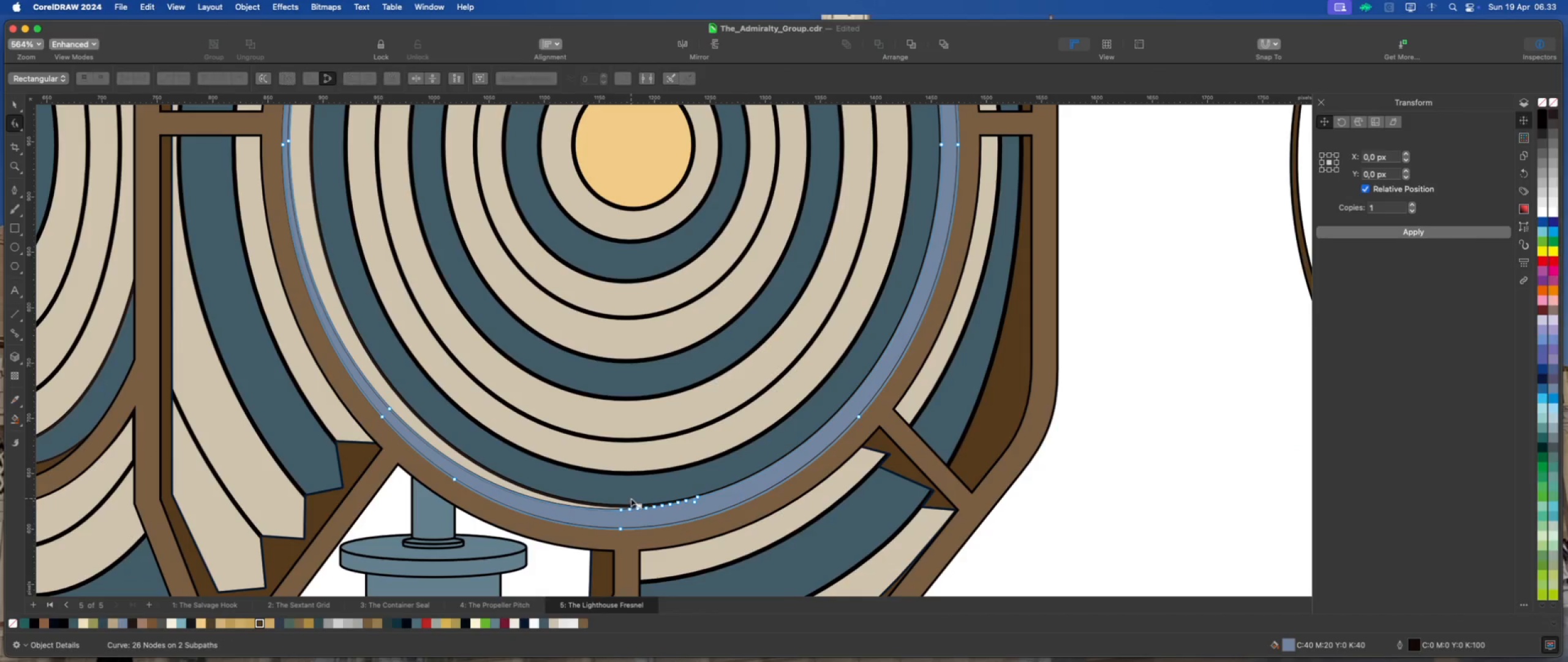 
left_click_drag(start_coordinate=[626, 495], to_coordinate=[725, 533])
 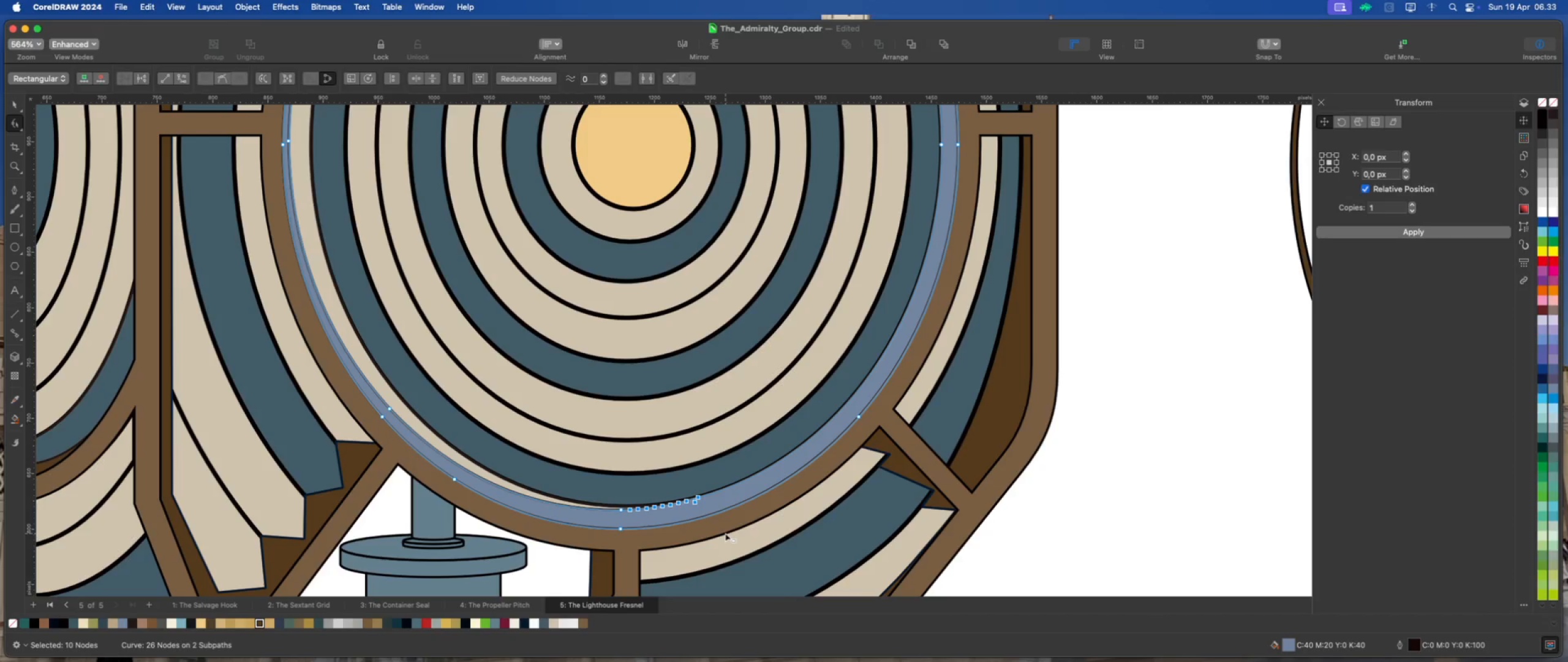 
key(Delete)
 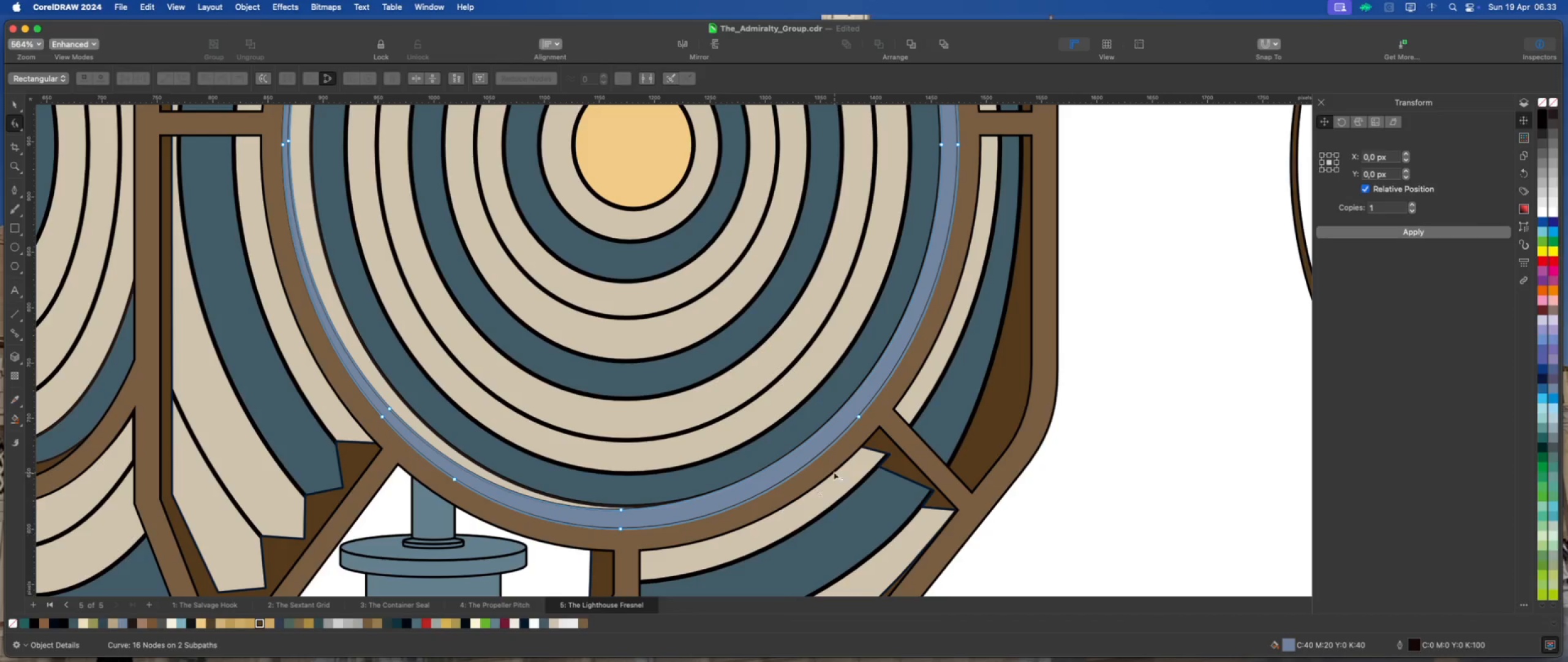 
scroll: coordinate [765, 496], scroll_direction: down, amount: 5.0
 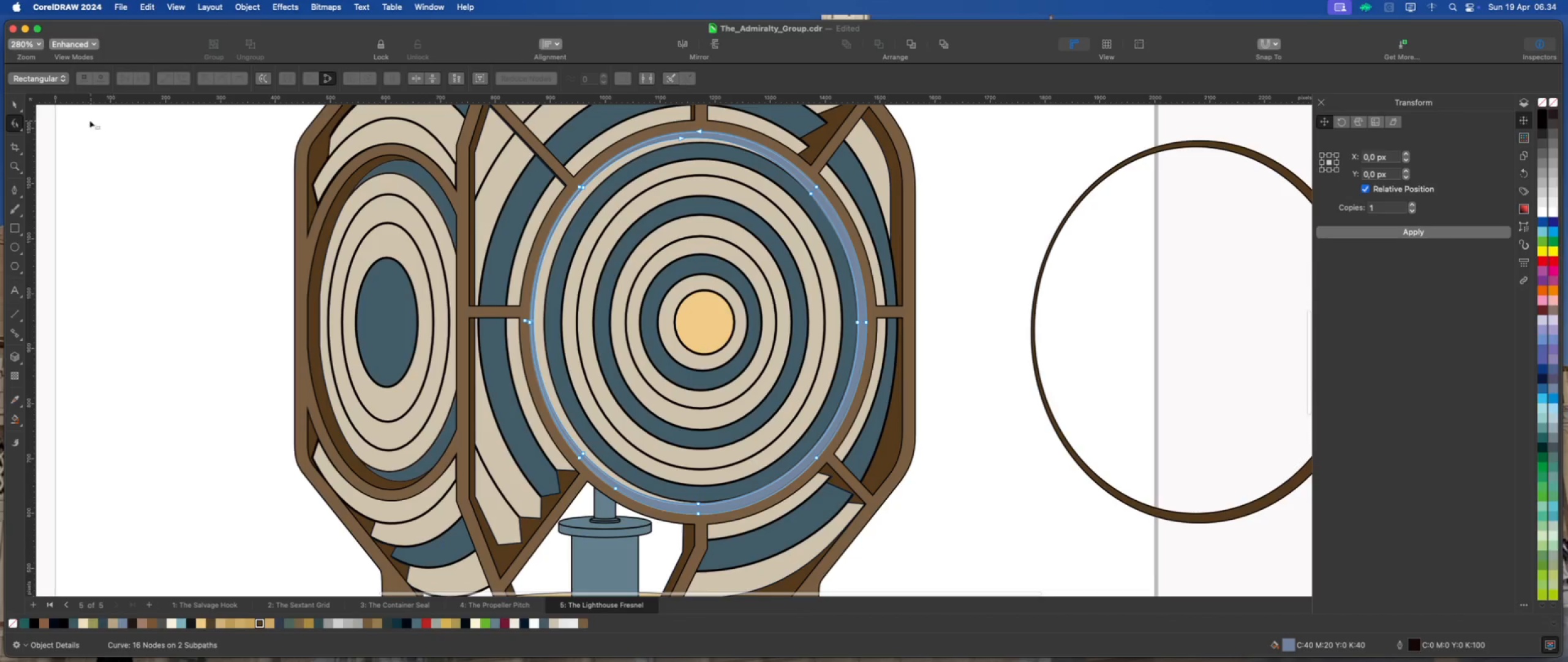 
left_click([17, 105])
 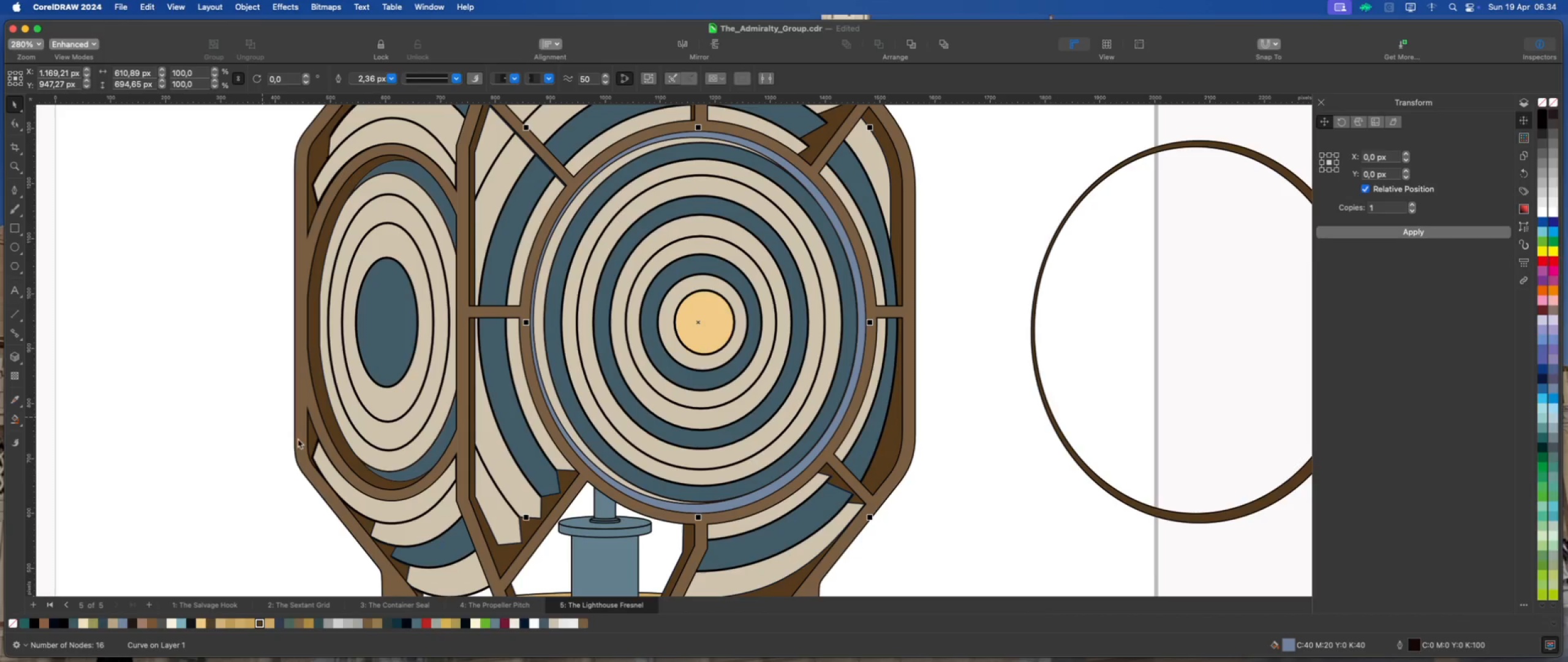 
scroll: coordinate [663, 424], scroll_direction: down, amount: 1.0
 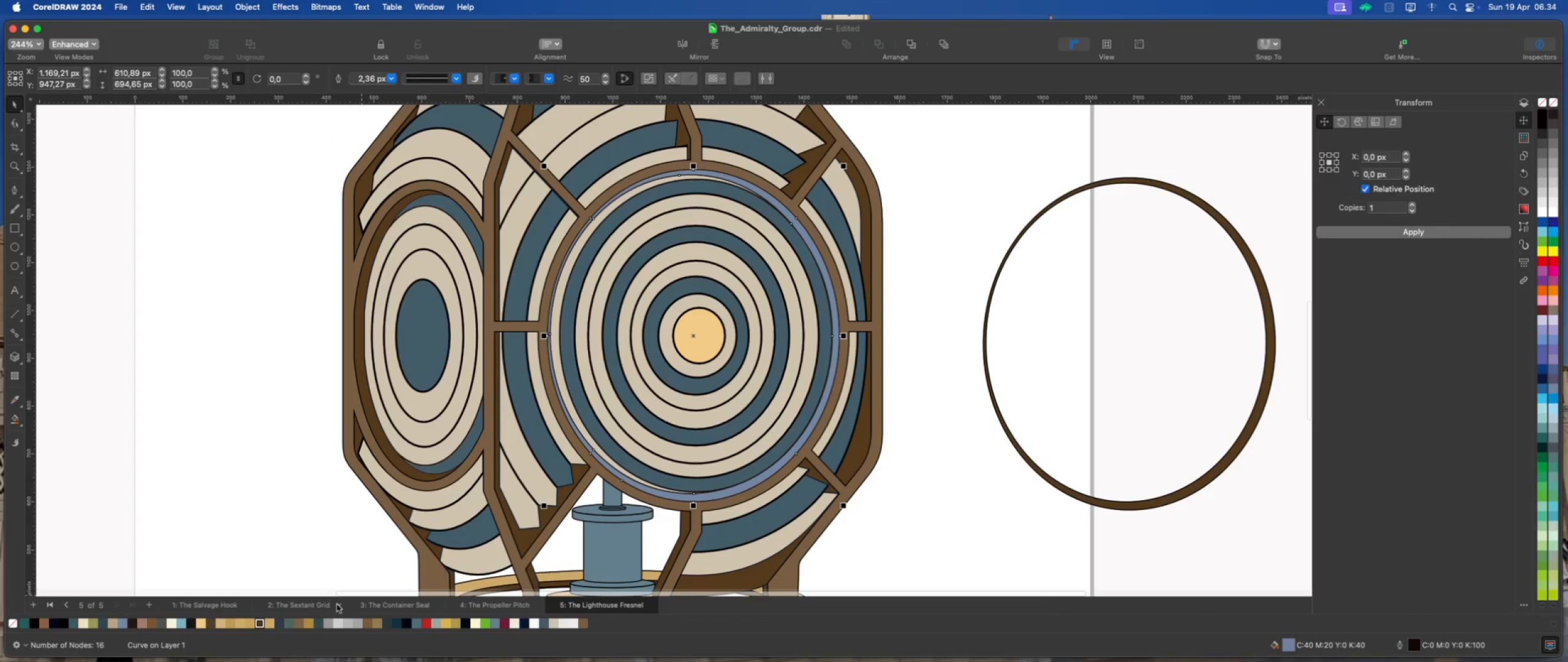 
left_click([262, 623])
 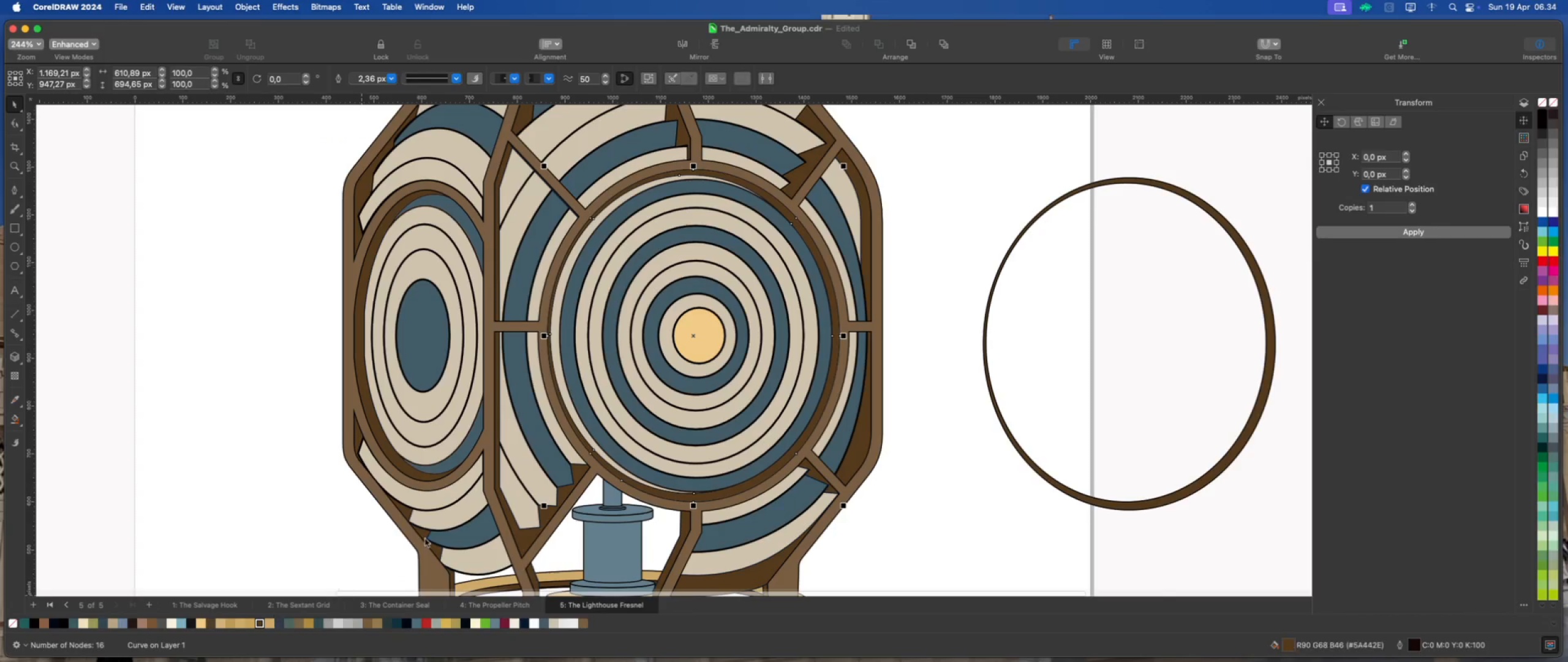 
scroll: coordinate [752, 353], scroll_direction: down, amount: 2.0
 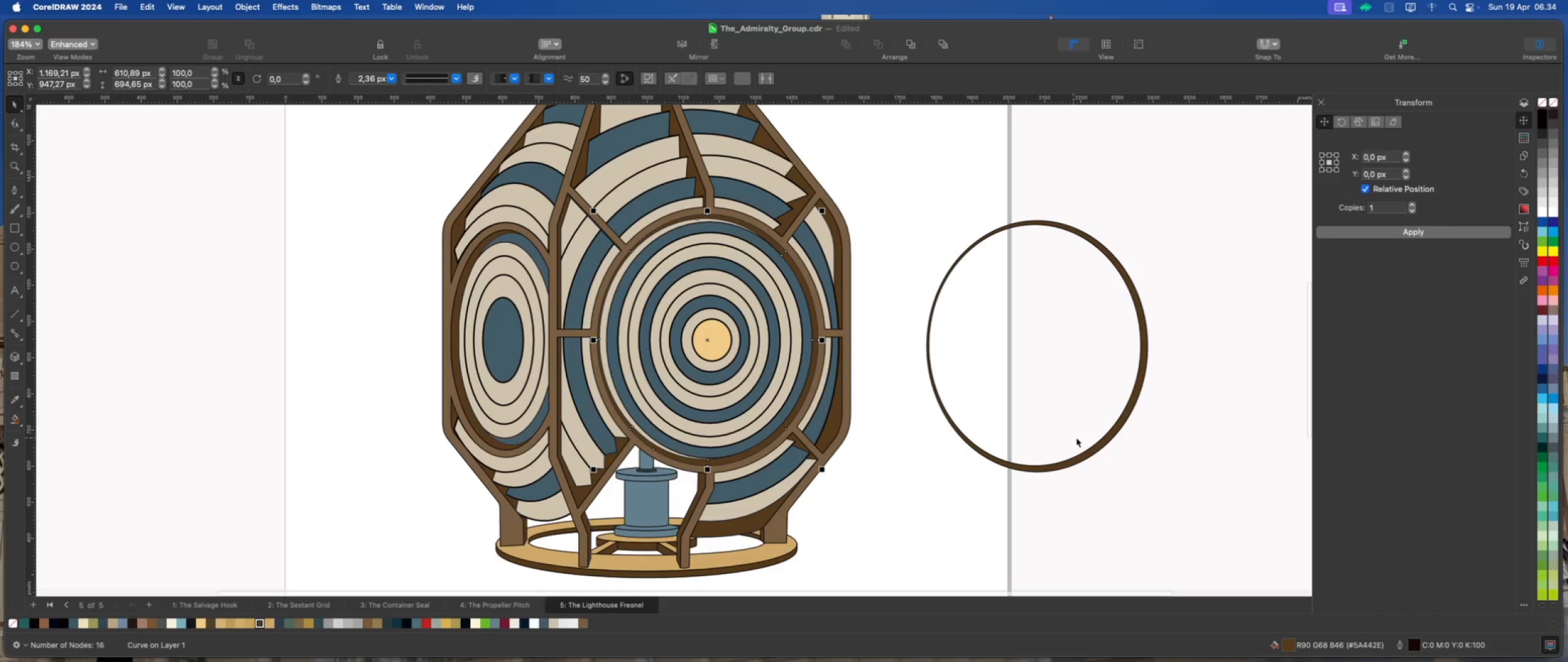 
left_click([1107, 441])
 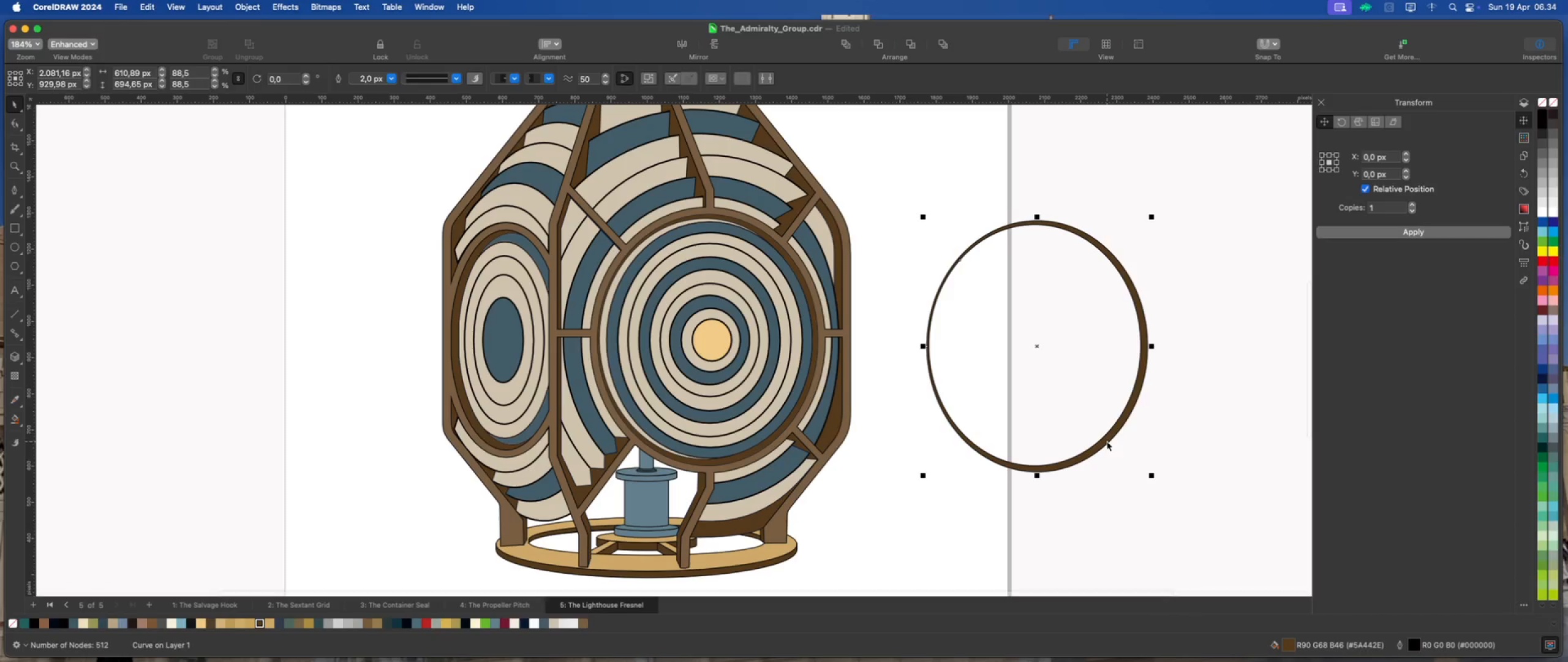 
key(Delete)
 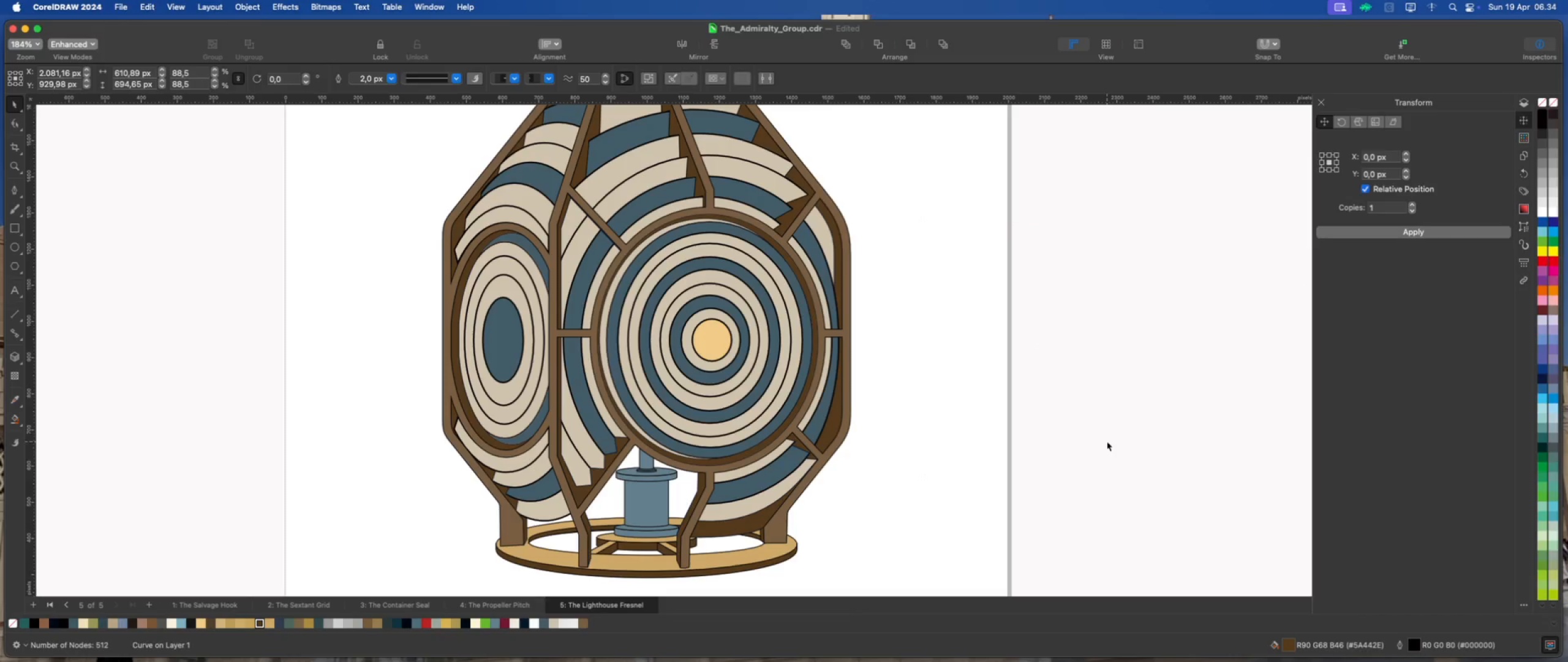 
scroll: coordinate [824, 356], scroll_direction: down, amount: 3.0
 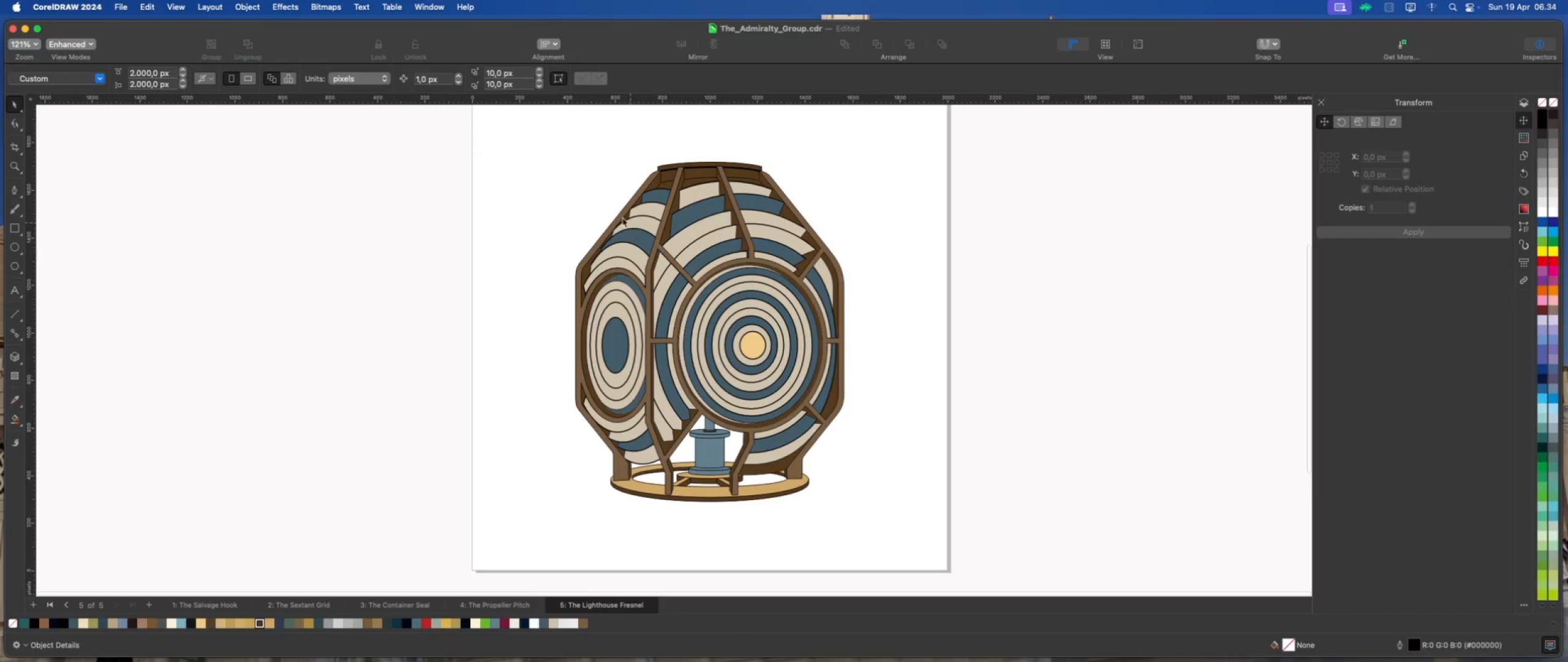 
left_click_drag(start_coordinate=[541, 130], to_coordinate=[872, 523])
 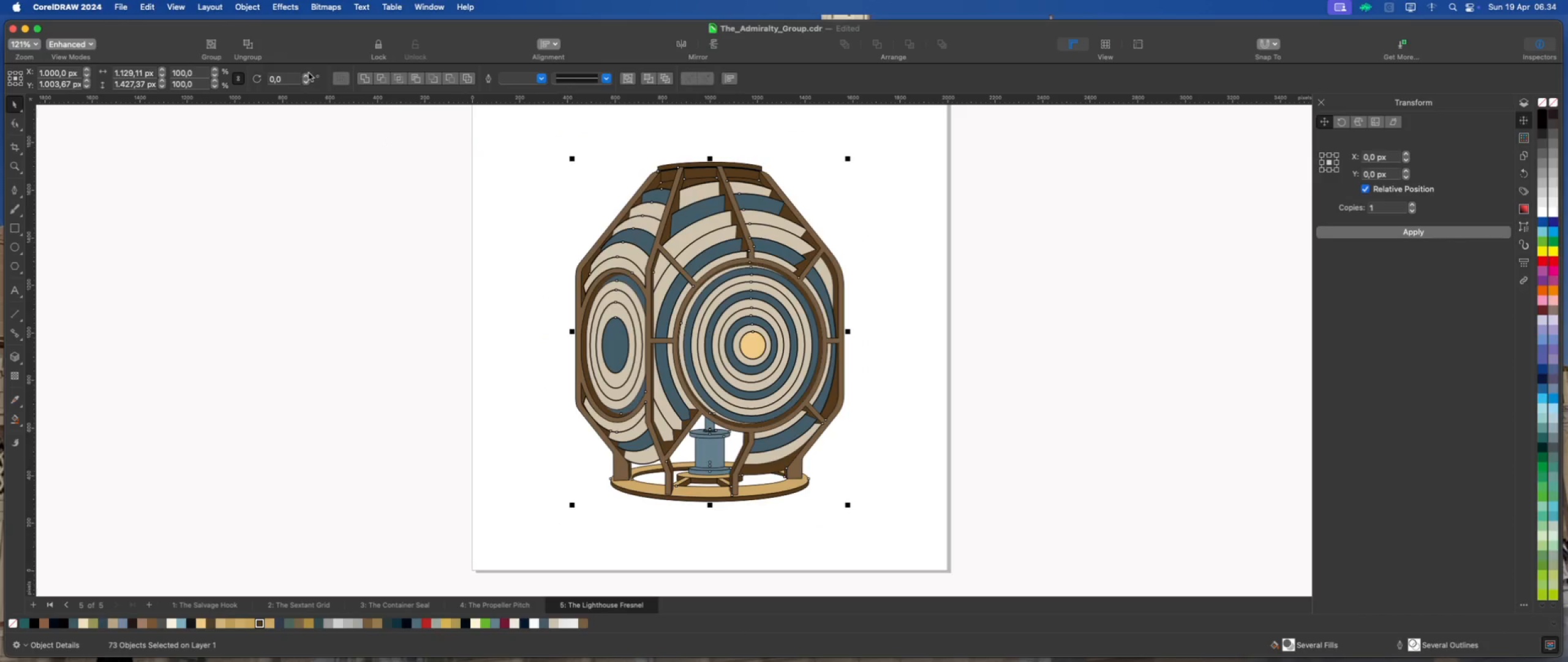 
left_click([243, 7])
 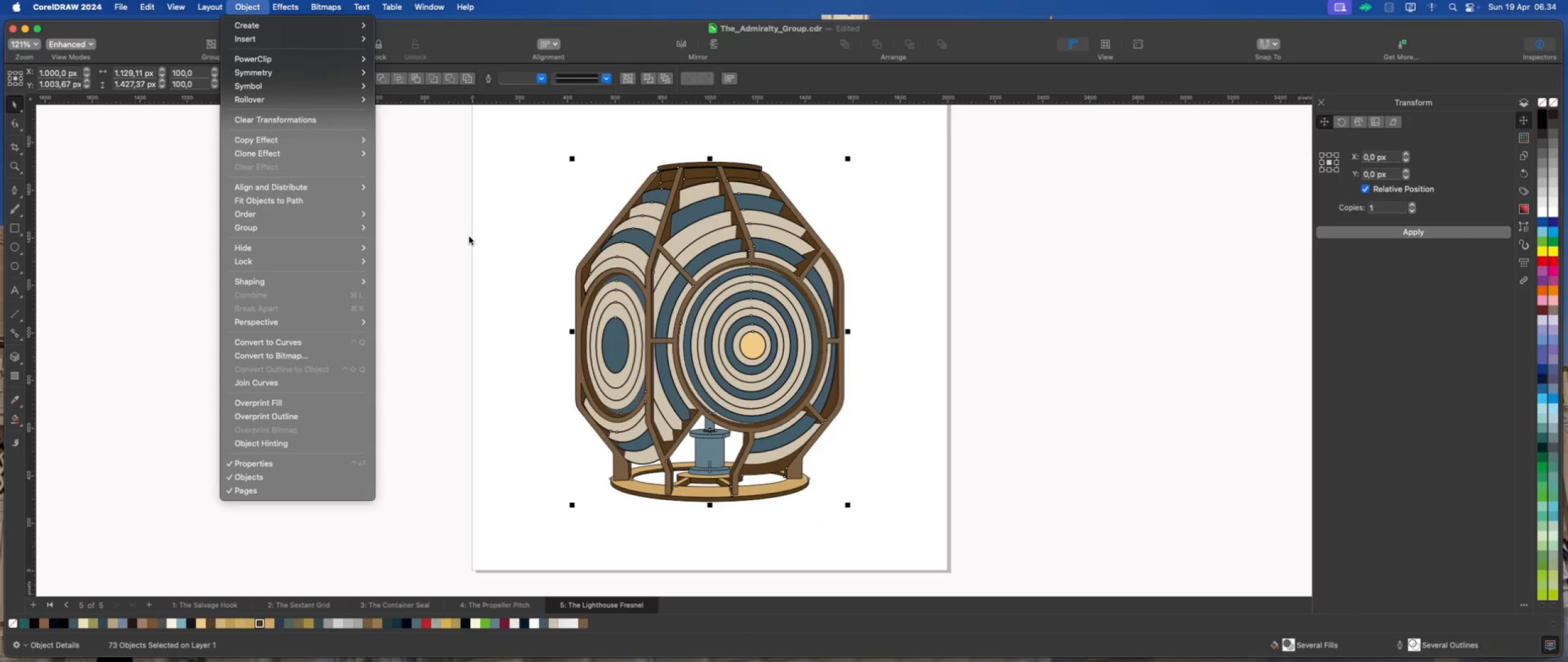 
left_click([469, 237])
 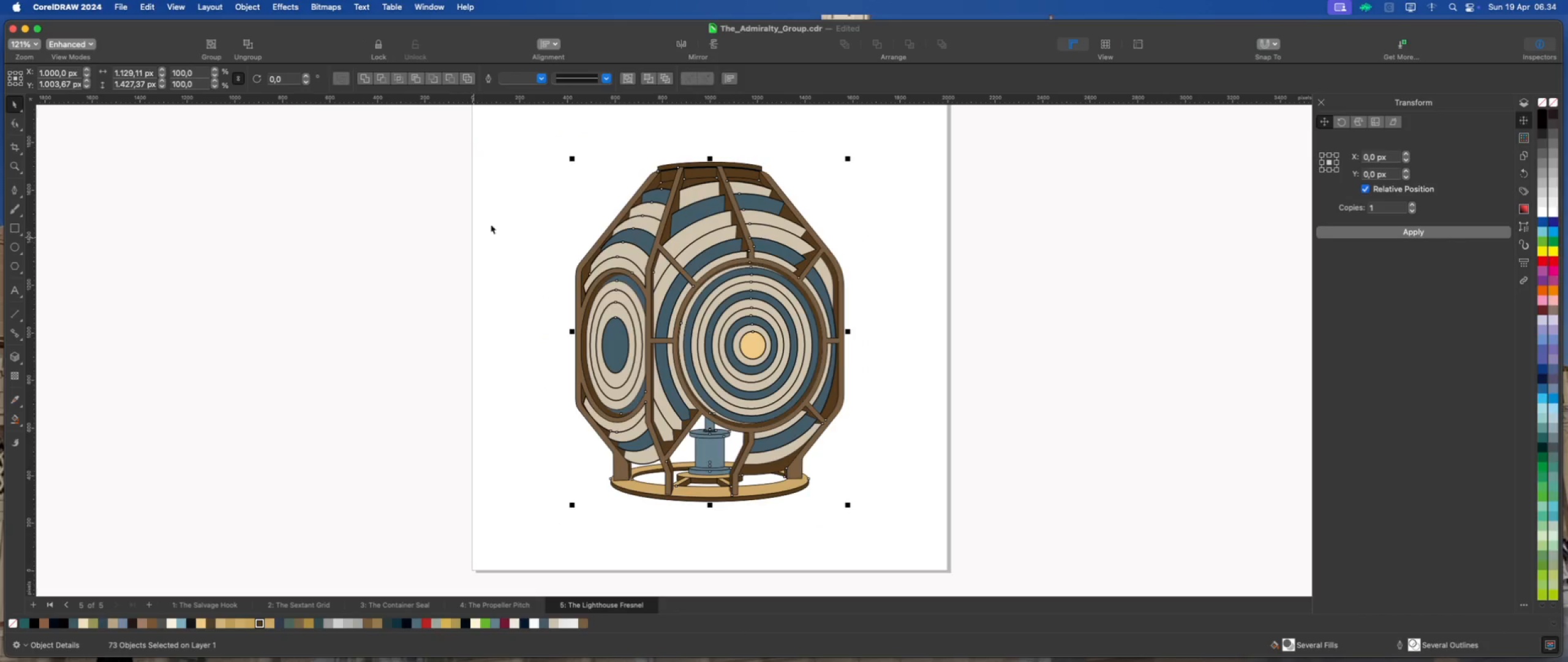 
left_click([525, 173])
 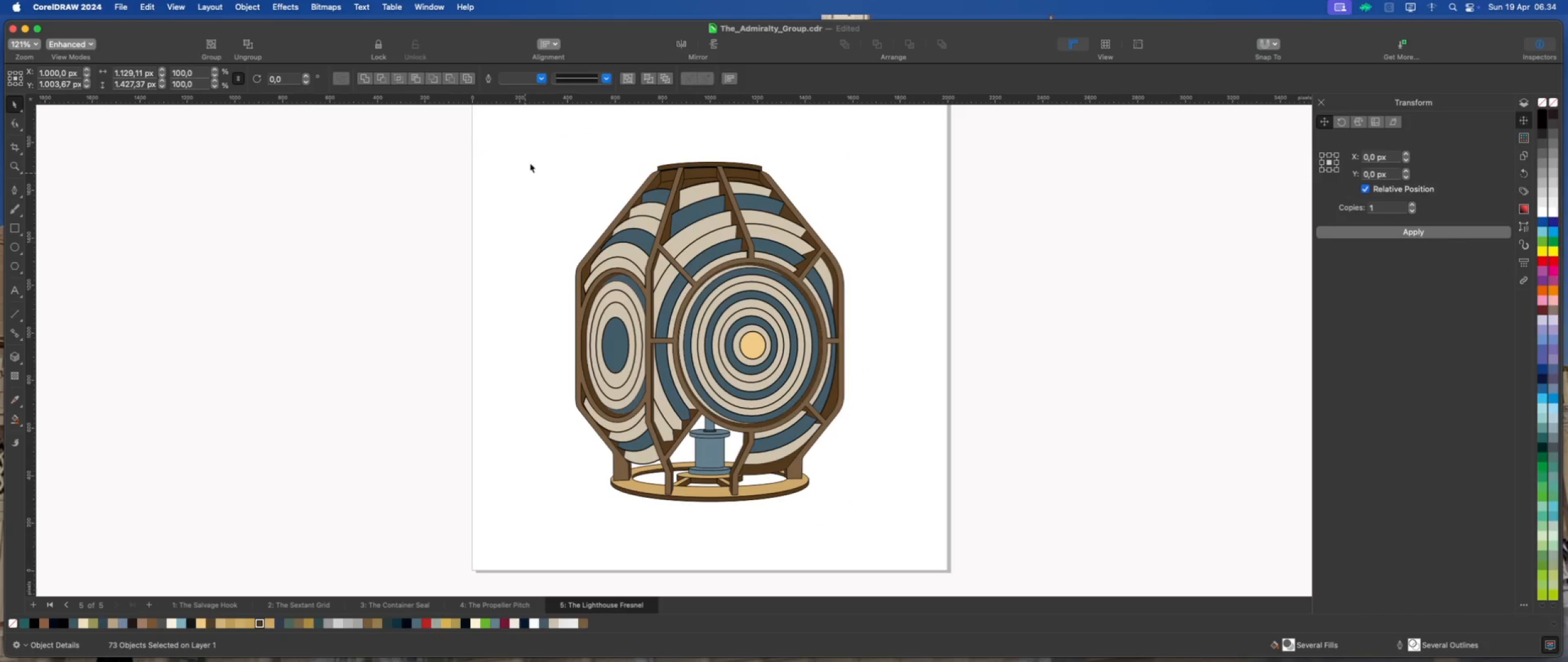 
left_click_drag(start_coordinate=[530, 126], to_coordinate=[880, 477])
 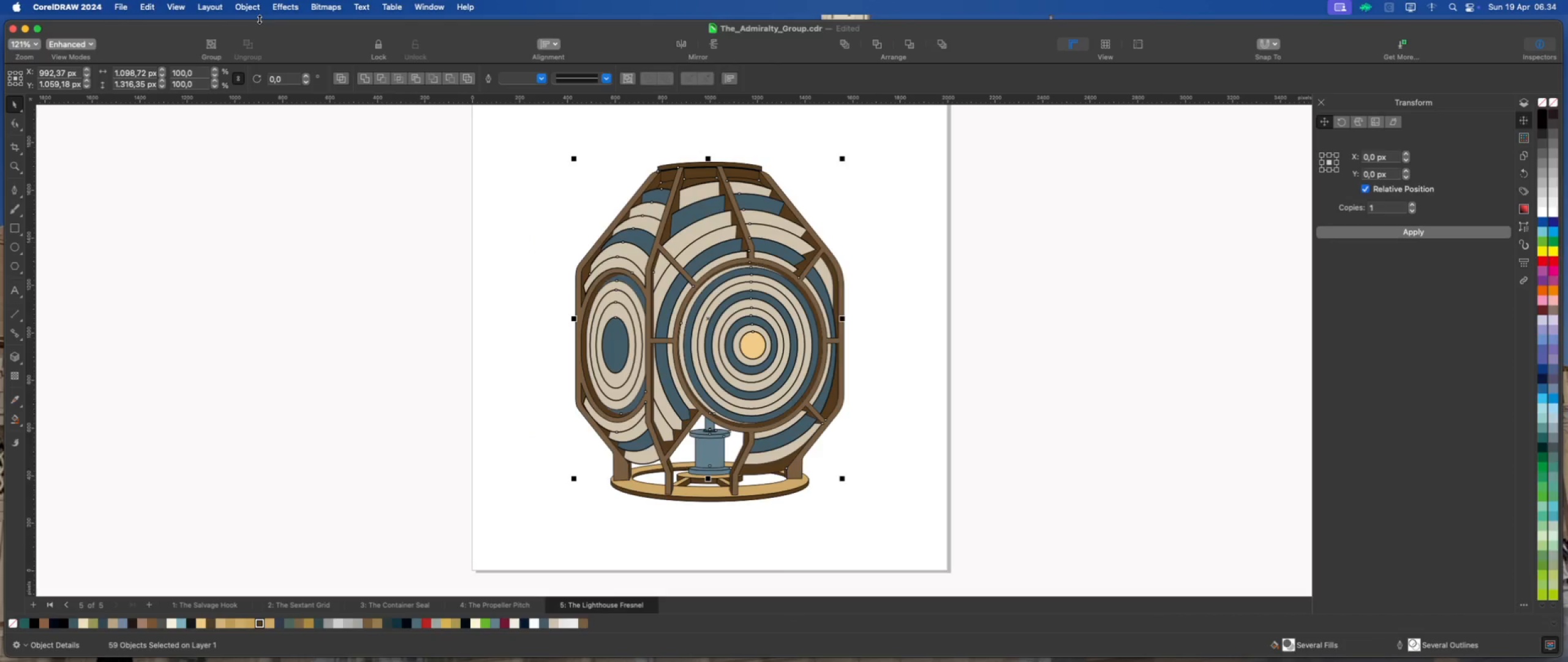 
left_click([252, 8])
 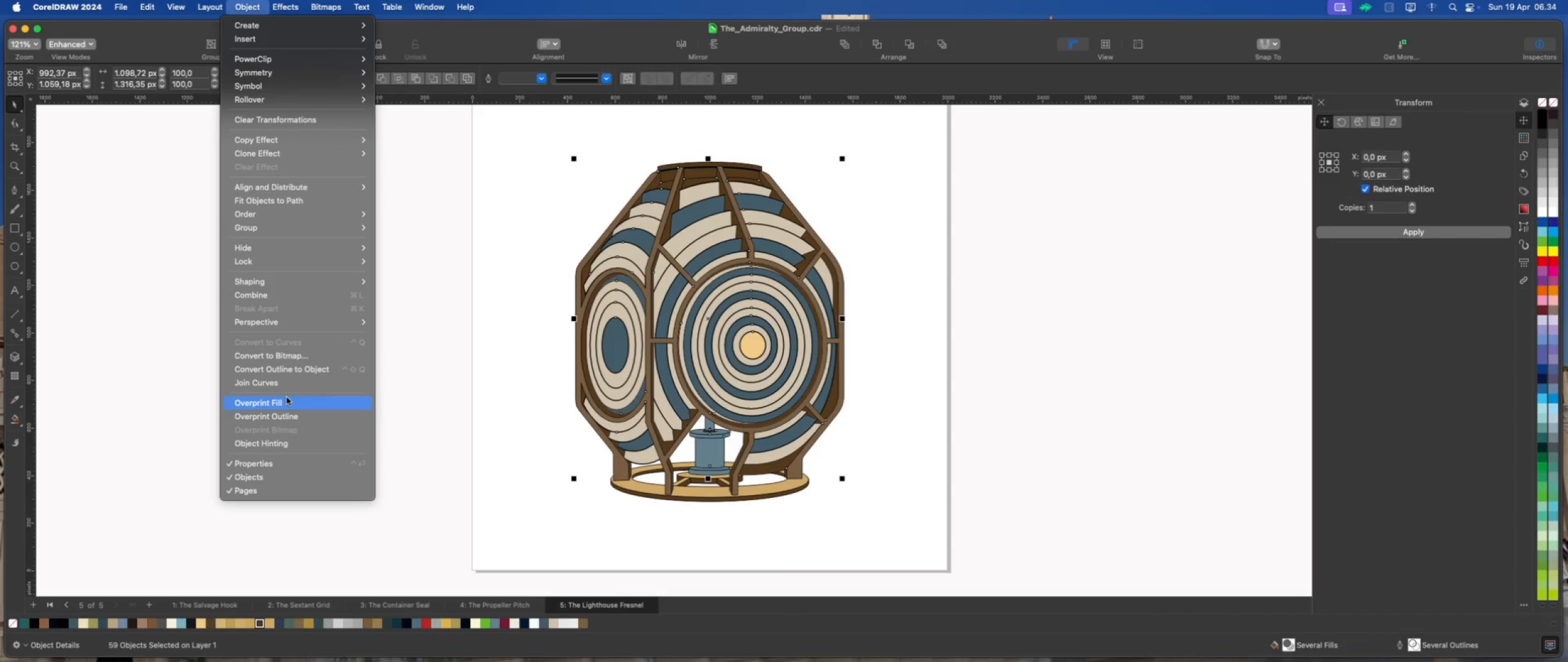 
left_click([298, 372])
 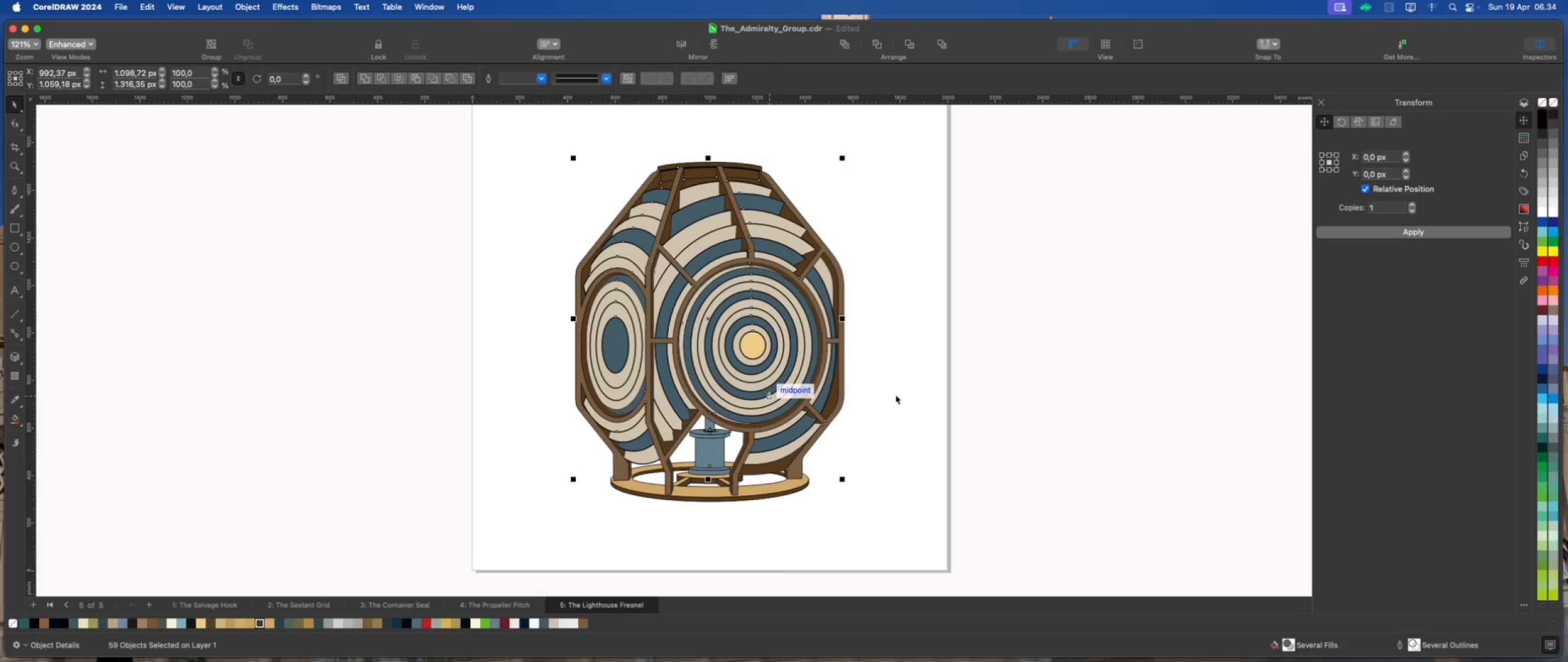 
left_click([895, 395])
 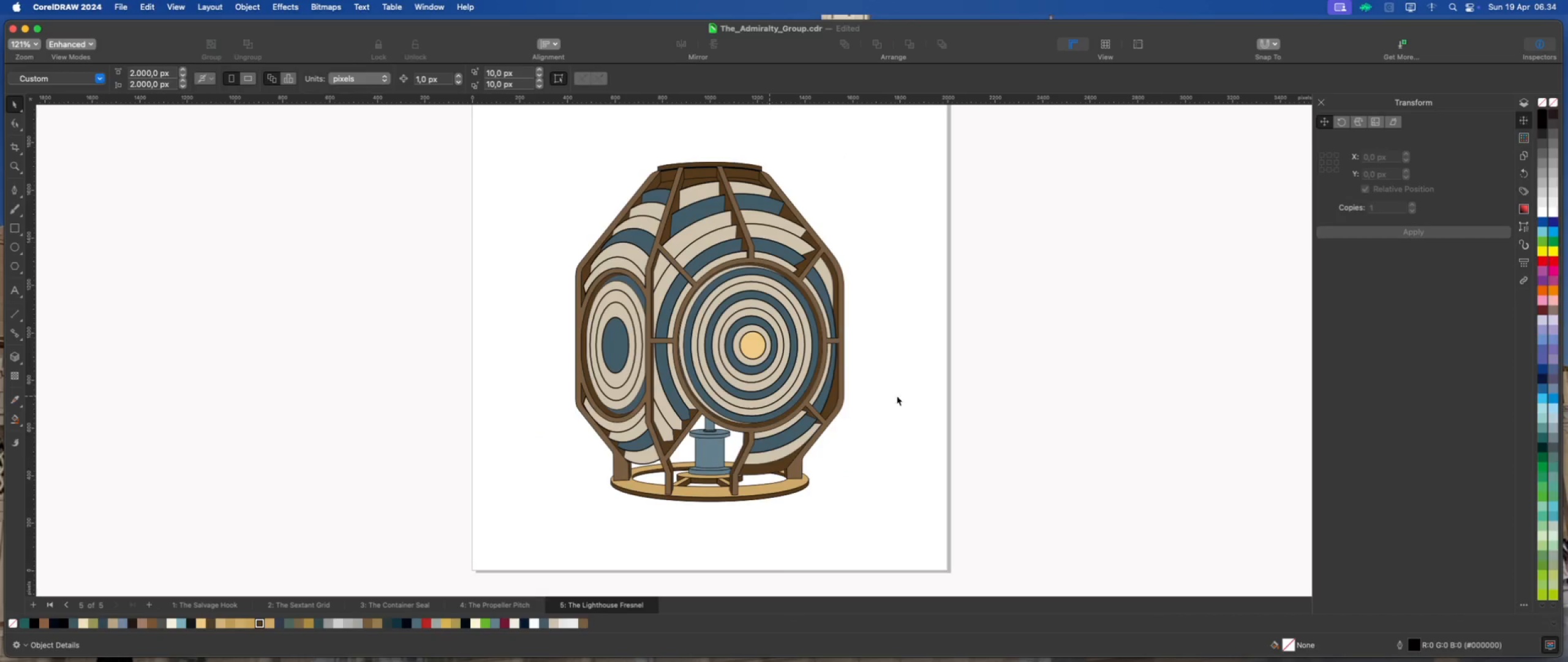 
scroll: coordinate [820, 461], scroll_direction: up, amount: 1.0
 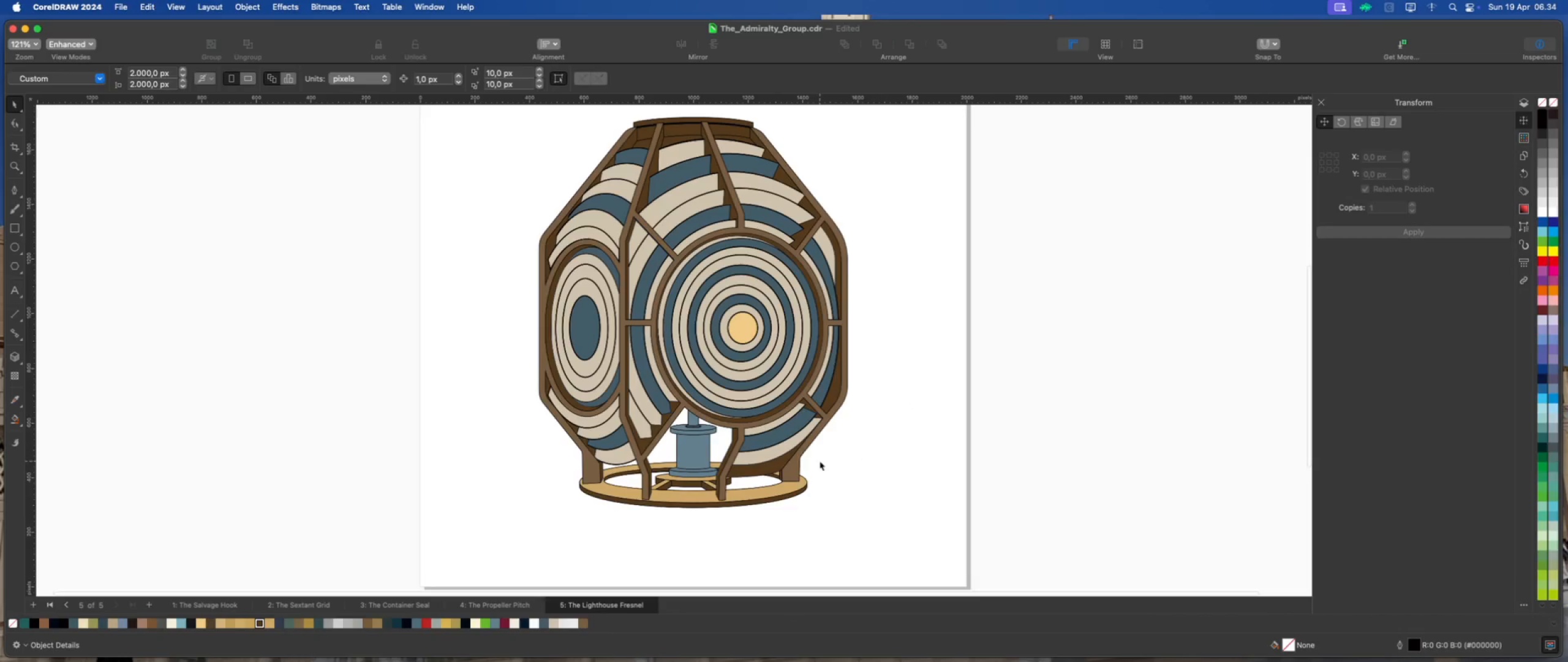 
left_click_drag(start_coordinate=[878, 444], to_coordinate=[546, 536])
 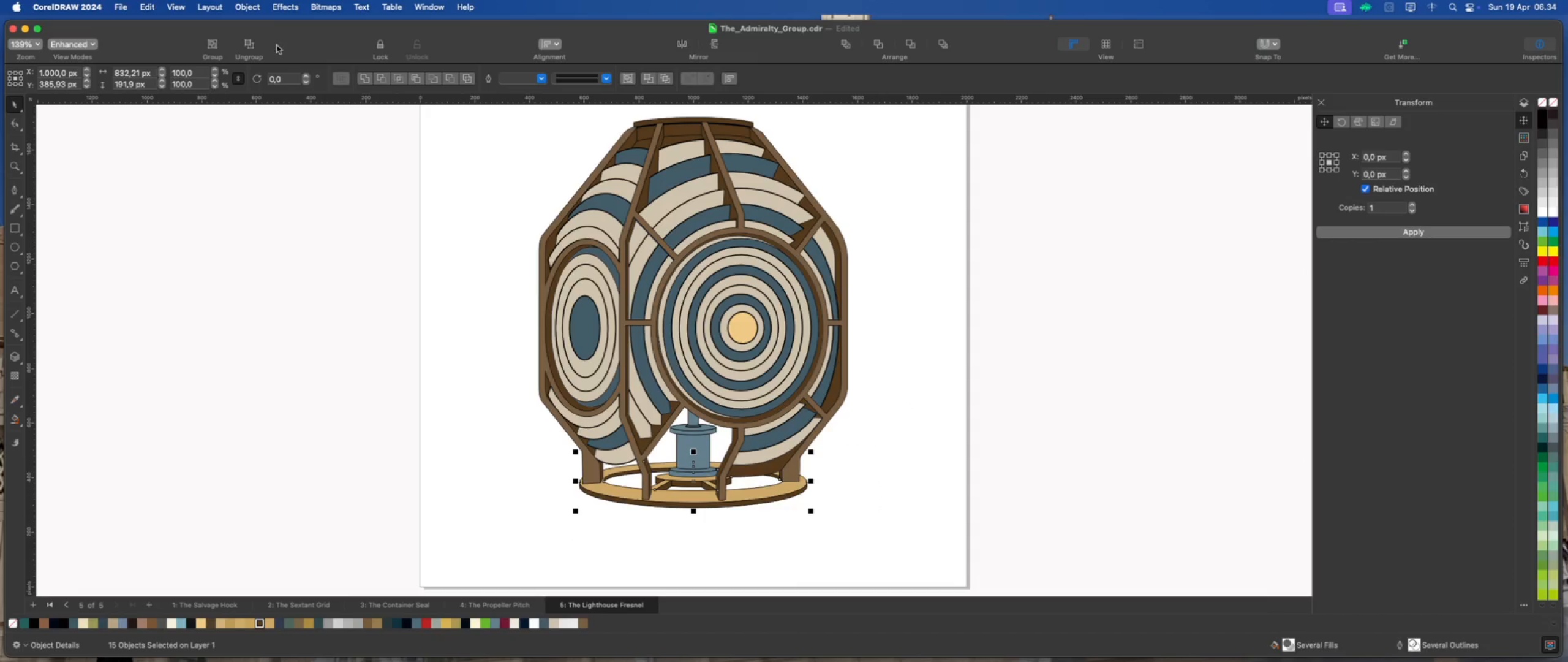 
left_click([249, 8])
 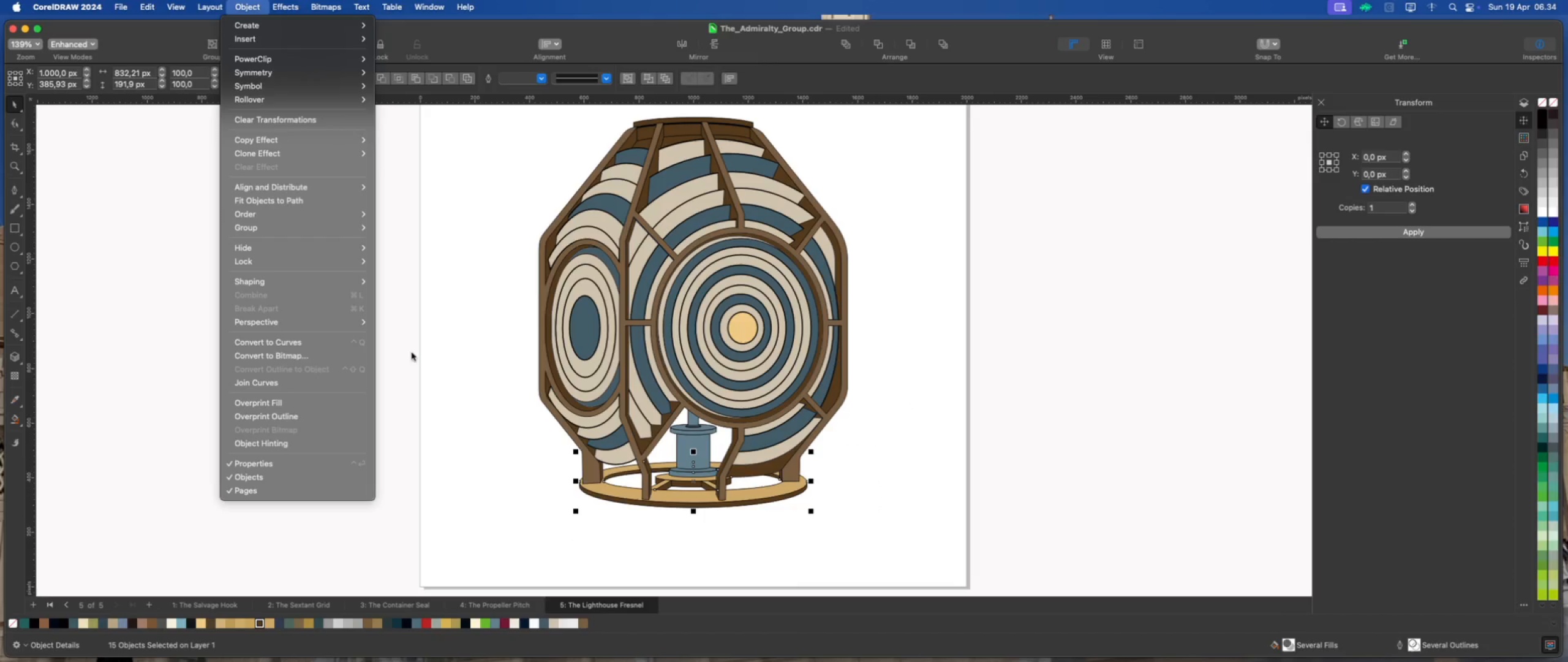 
scroll: coordinate [739, 498], scroll_direction: up, amount: 2.0
 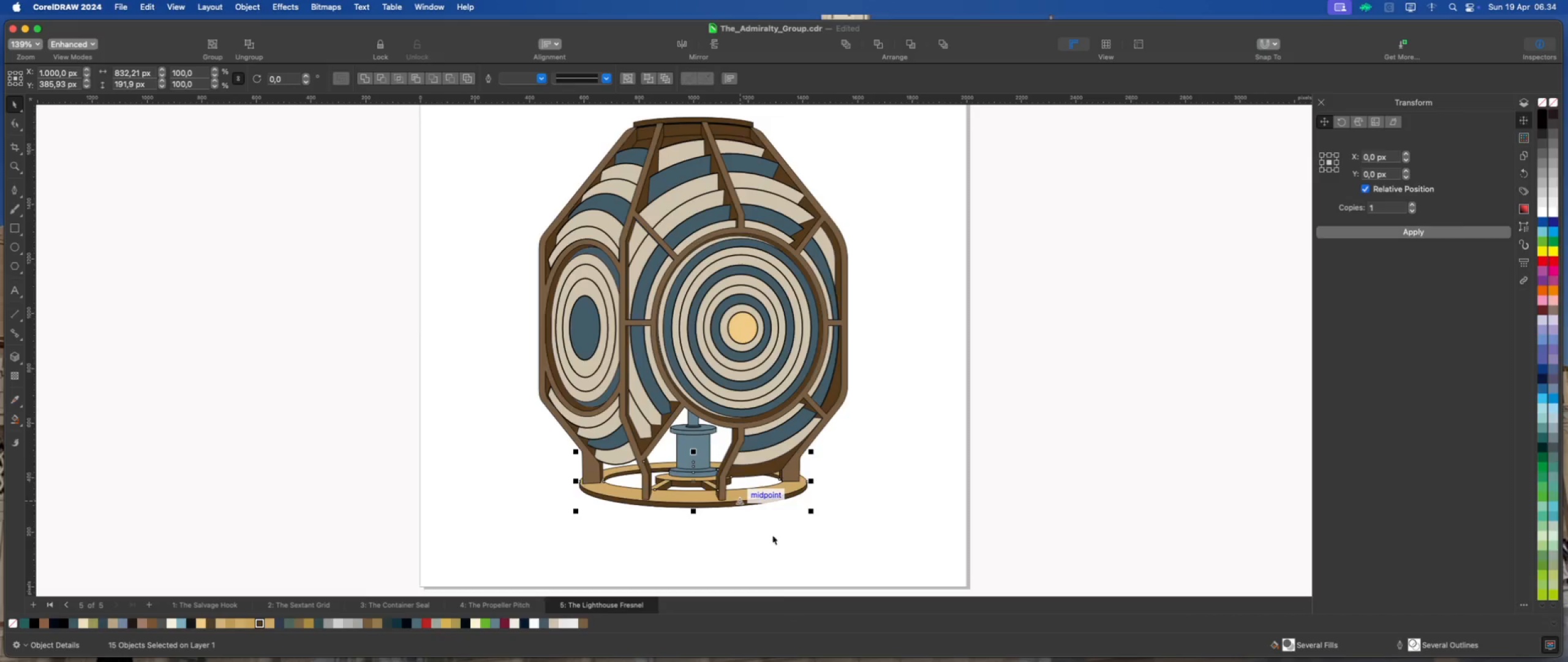 
left_click([764, 523])
 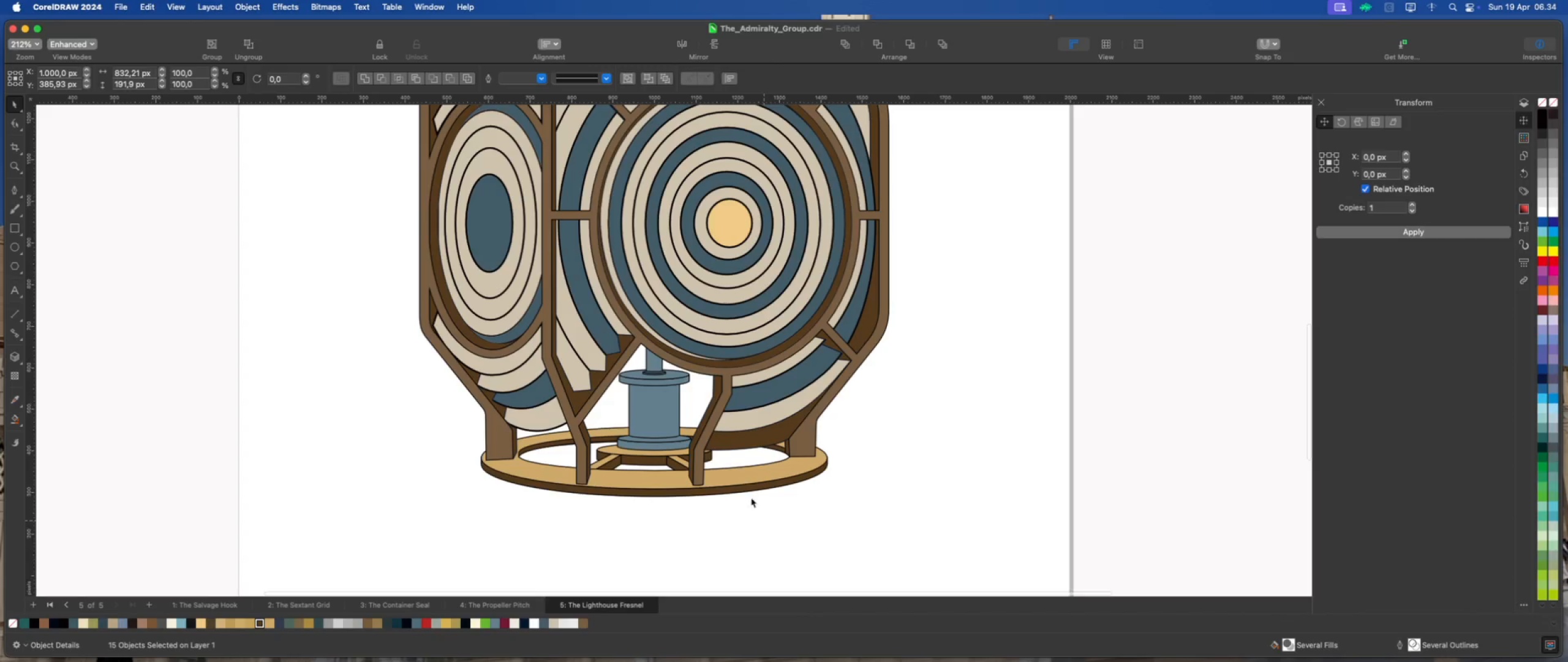 
scroll: coordinate [766, 525], scroll_direction: up, amount: 2.0
 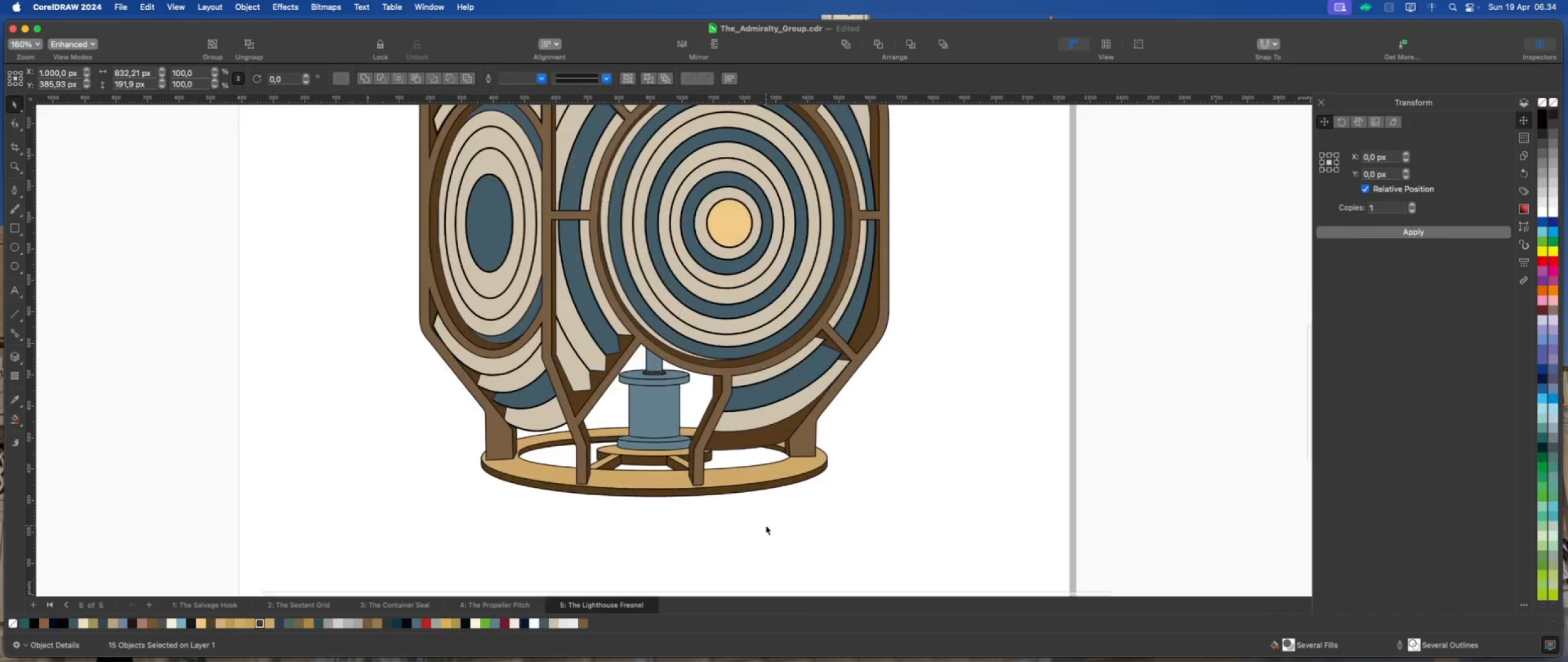 
left_click([747, 479])
 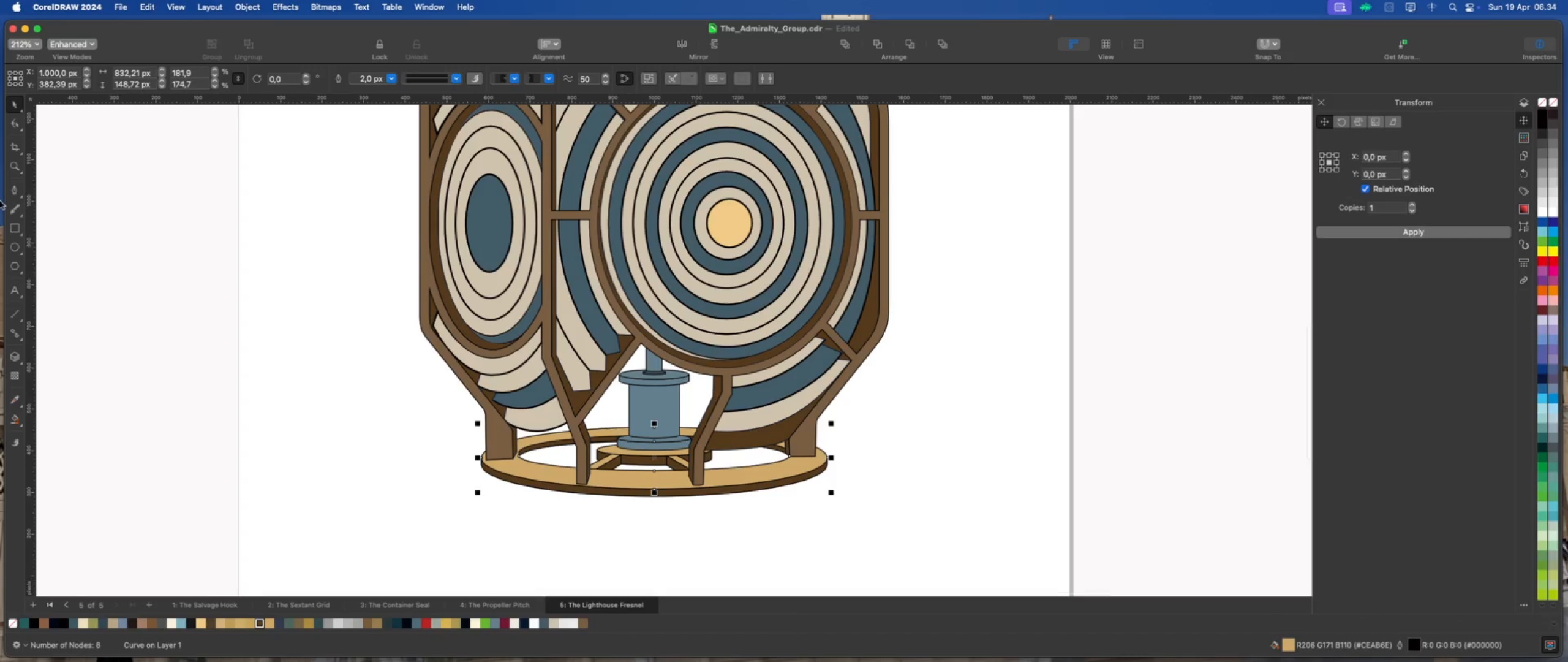 
left_click([18, 124])
 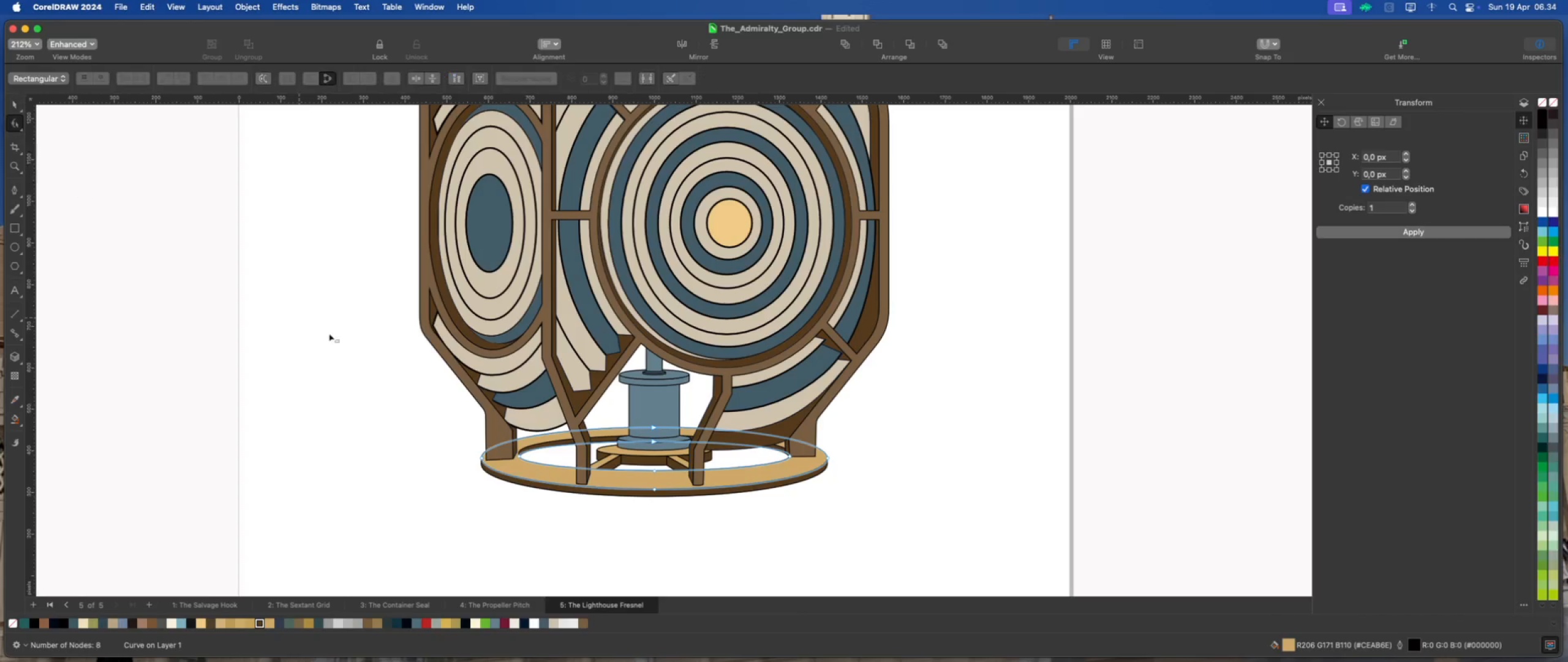 
scroll: coordinate [600, 435], scroll_direction: up, amount: 2.0
 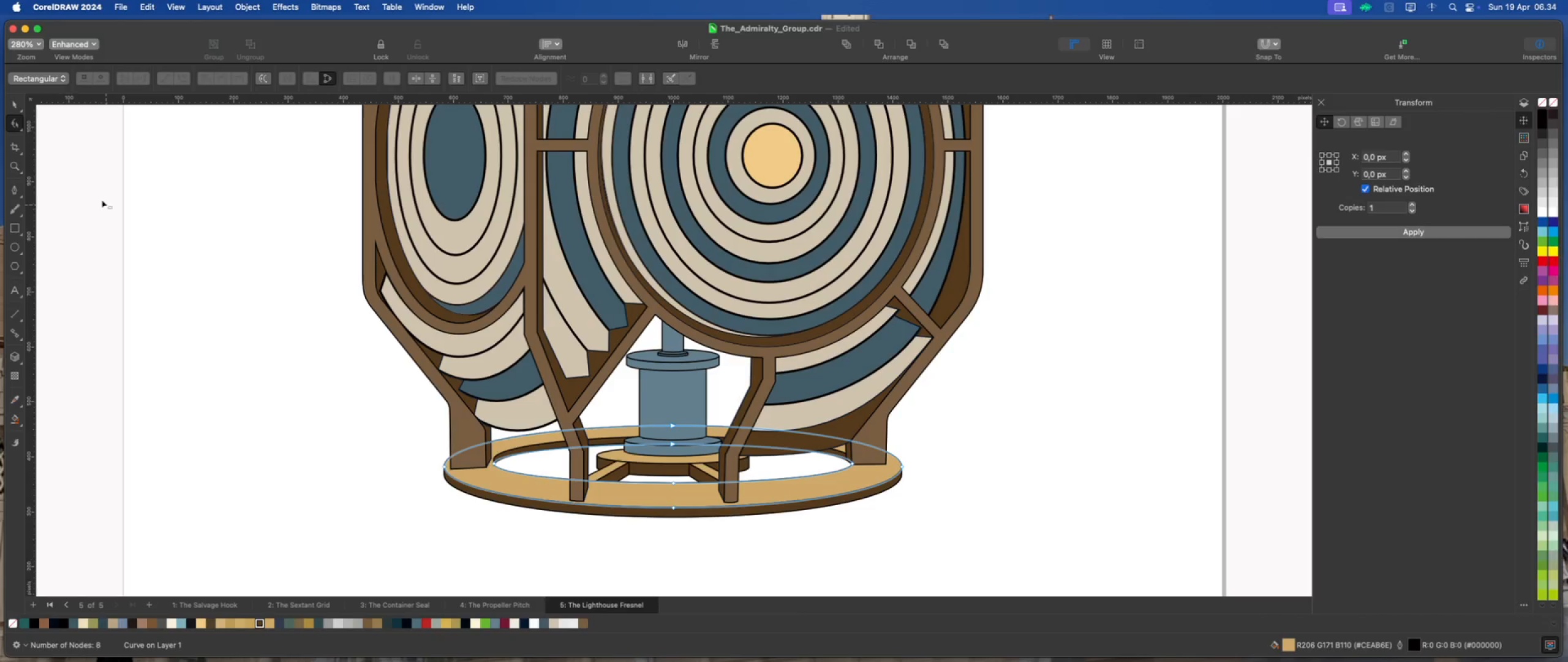 
left_click([18, 106])
 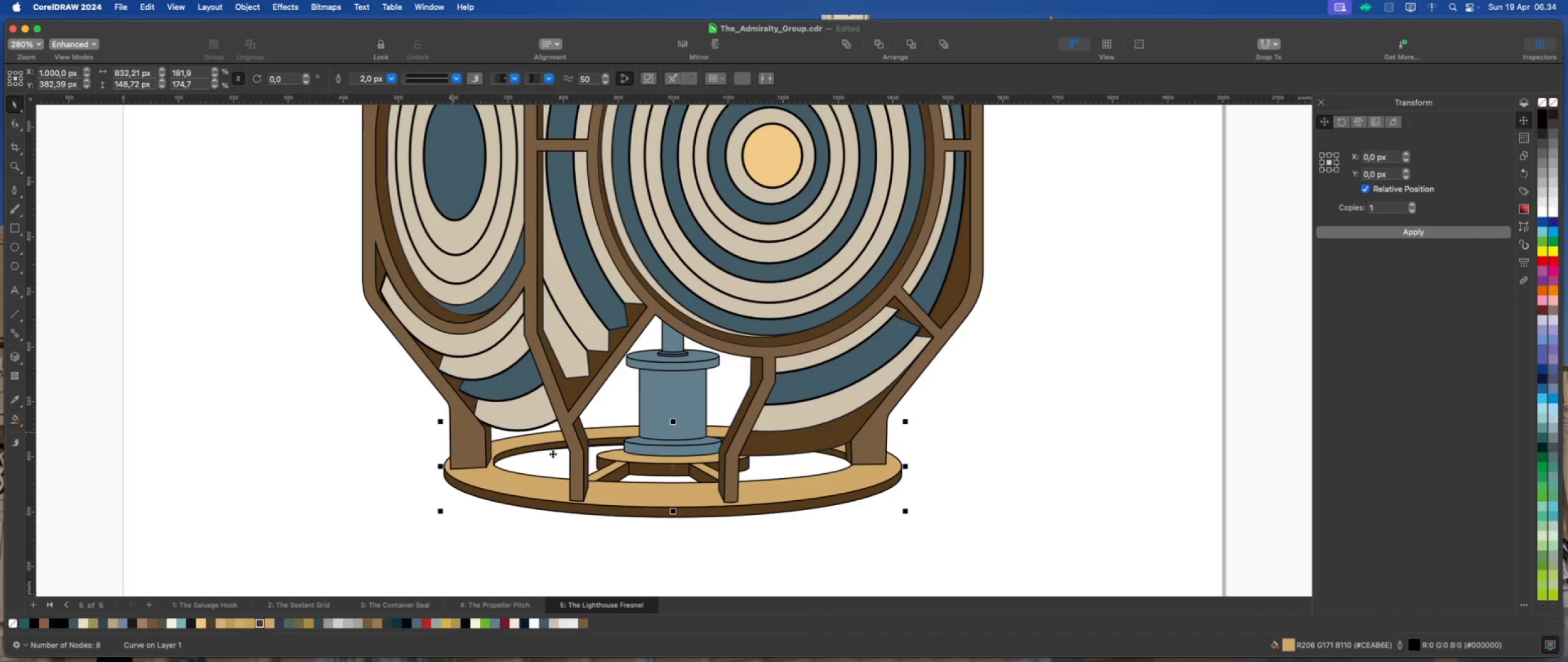 
right_click([650, 493])
 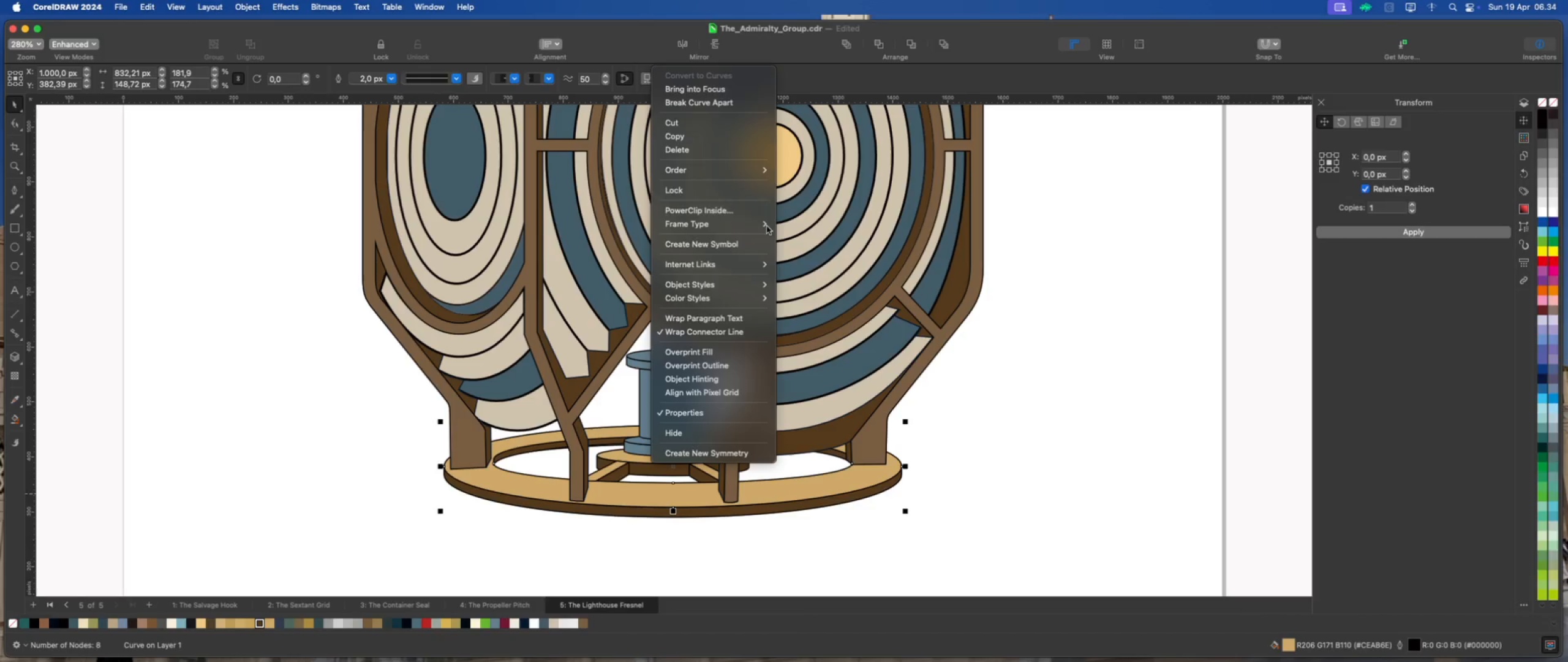 
left_click([745, 106])
 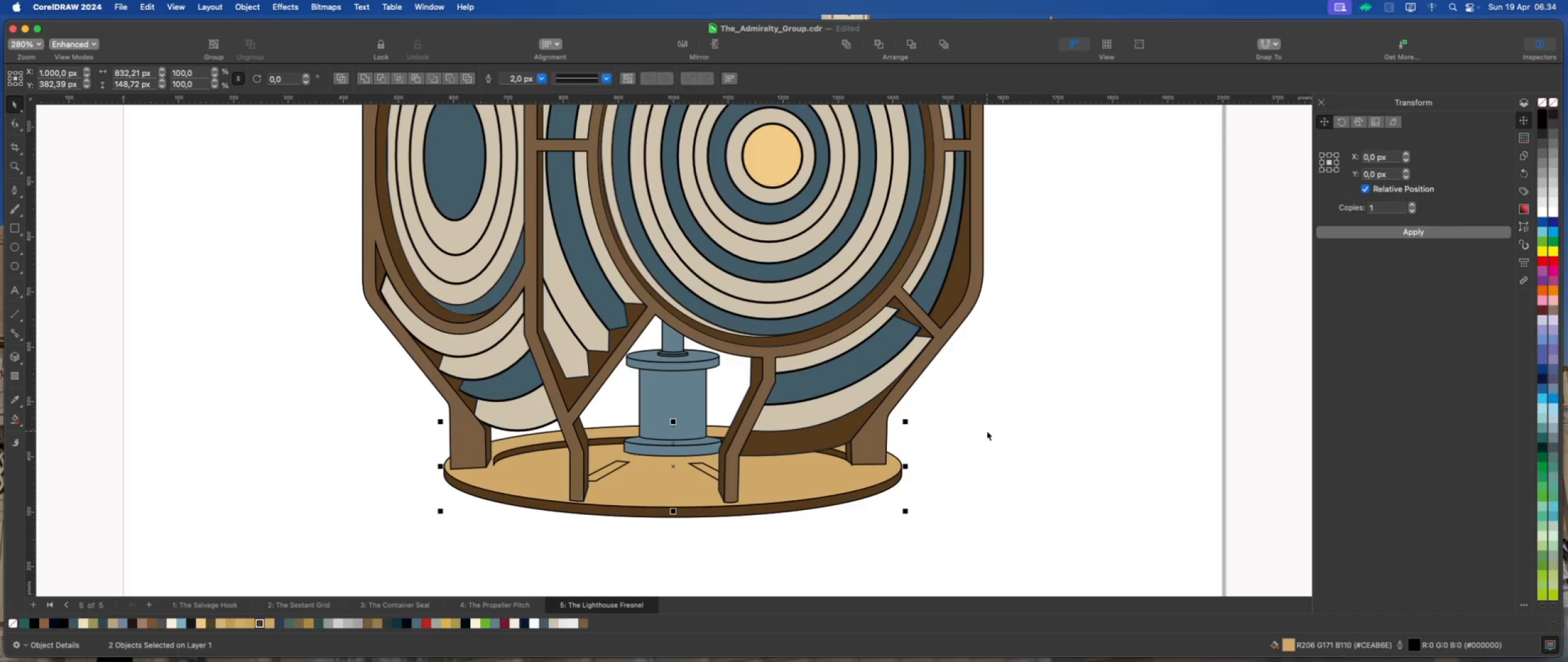 
key(Meta+Z)
 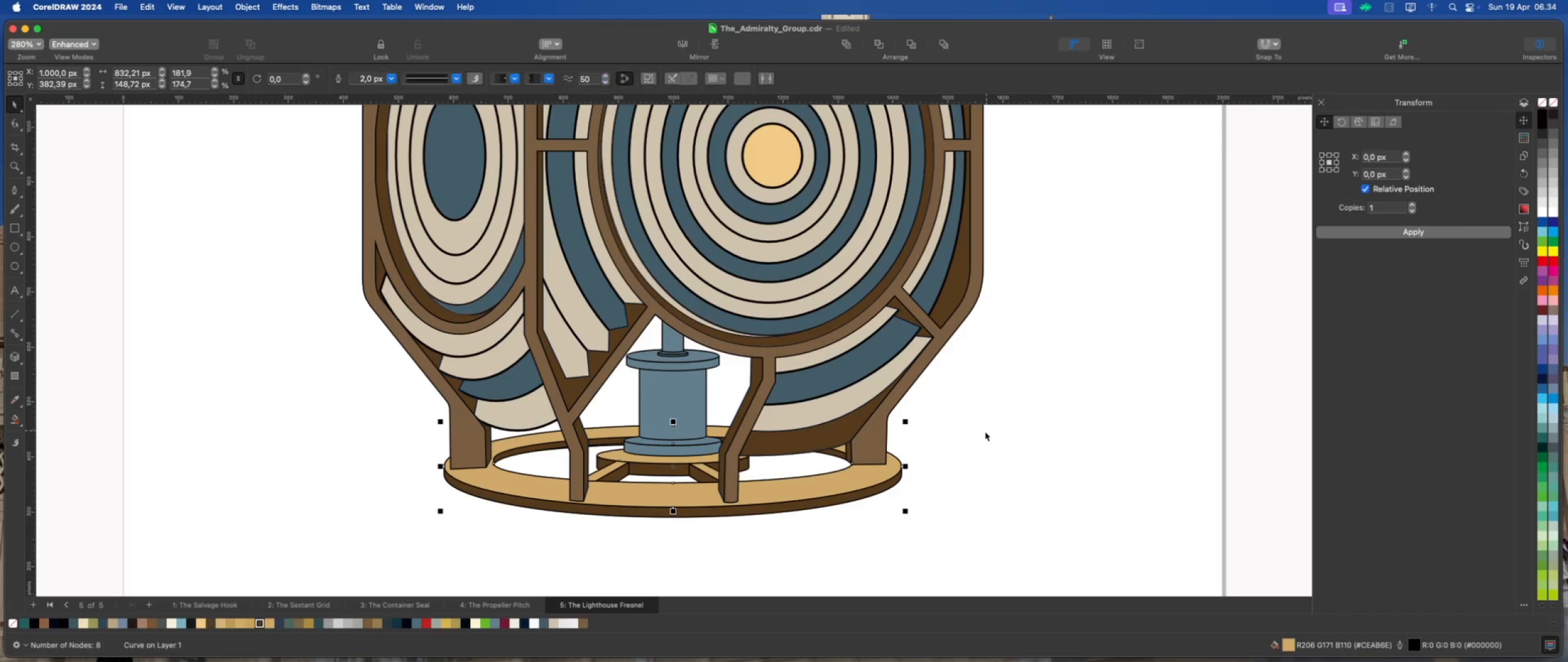 
left_click([982, 434])
 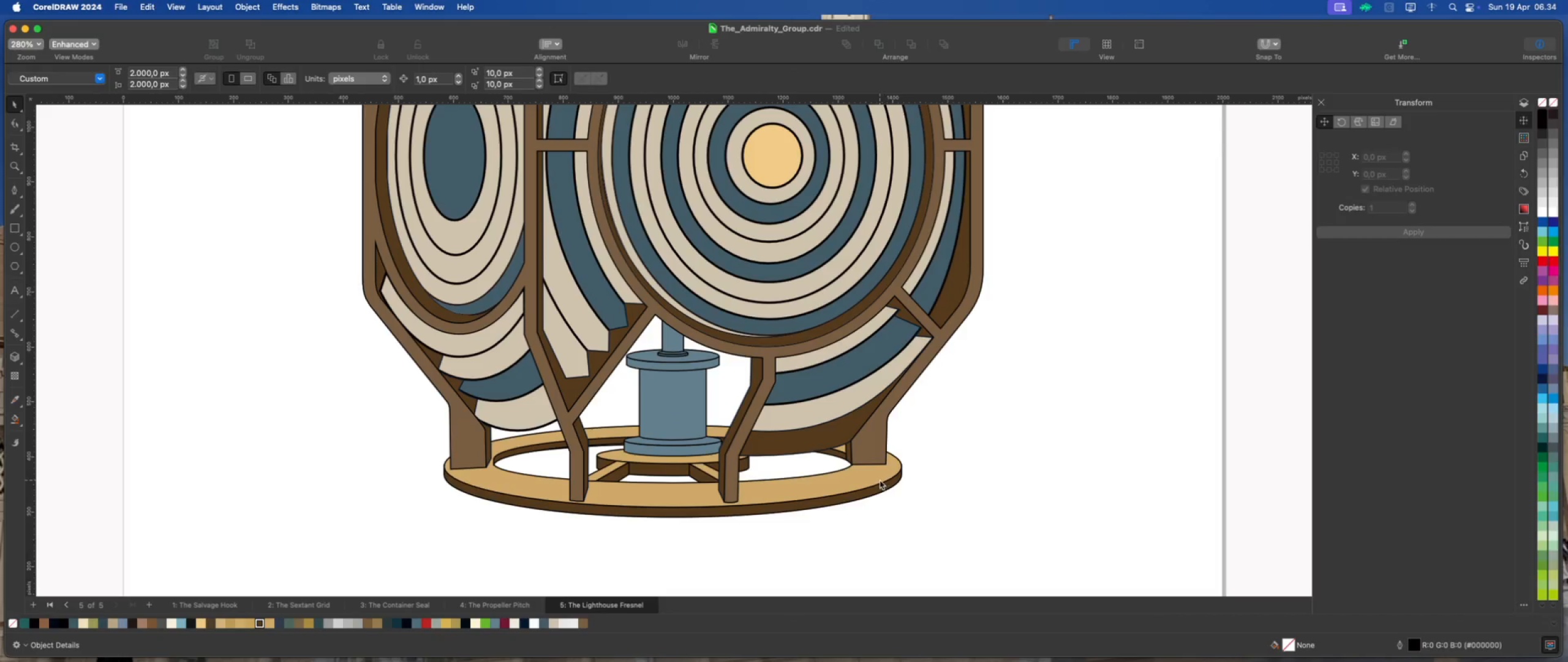 
left_click([878, 487])
 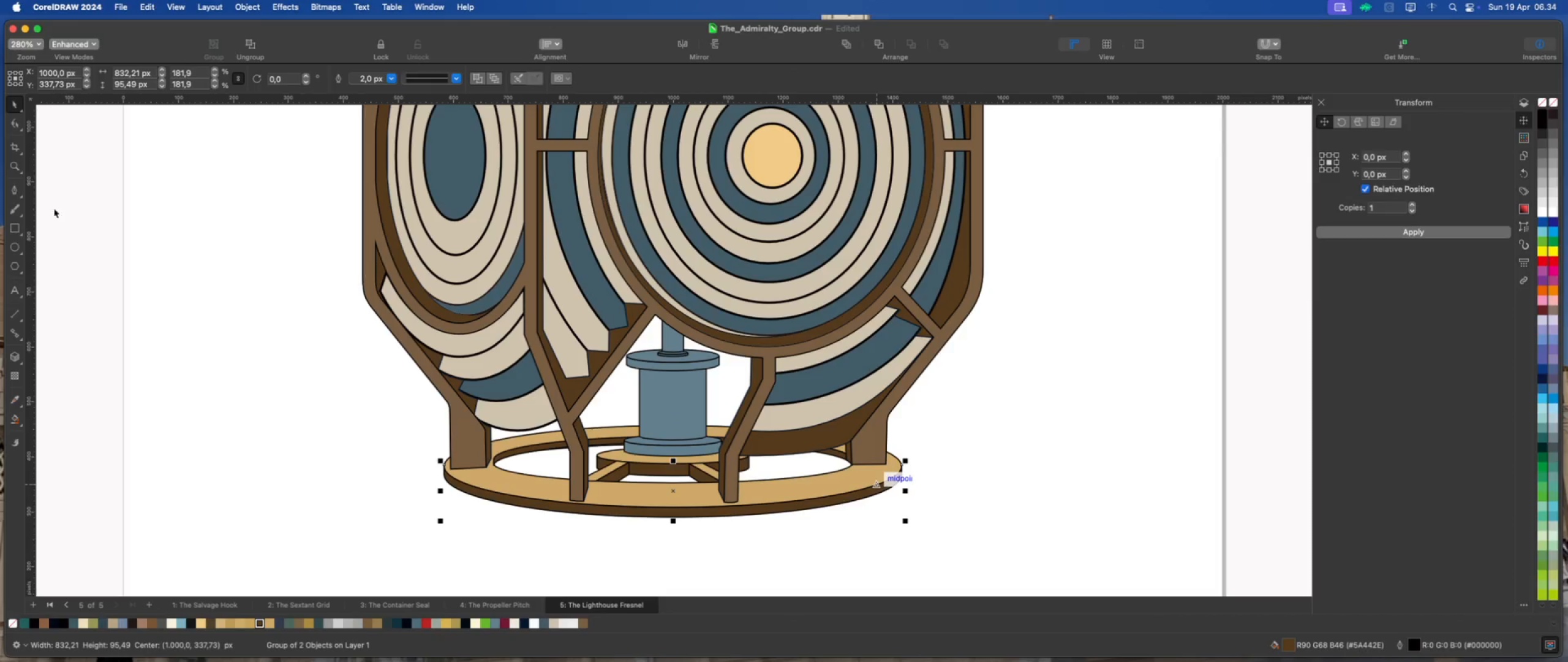 
left_click([17, 124])
 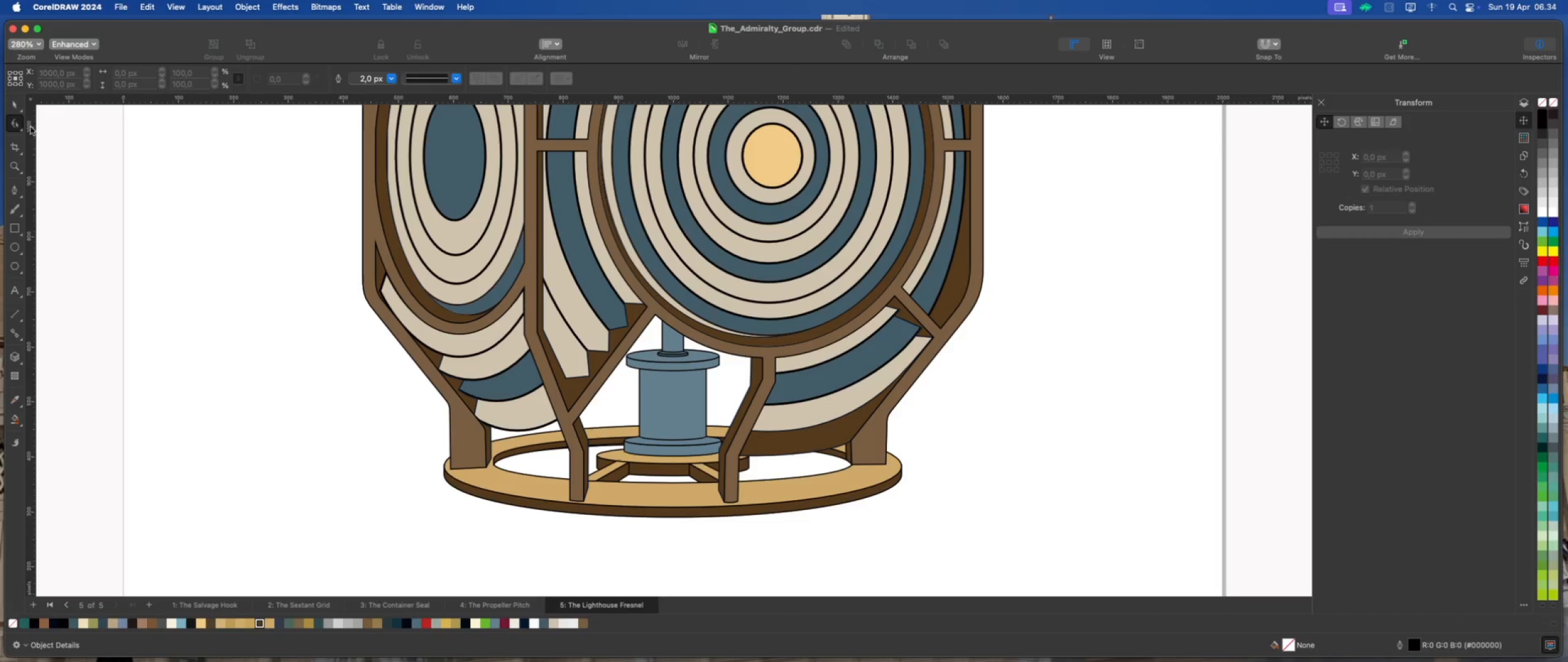 
double_click([208, 300])
 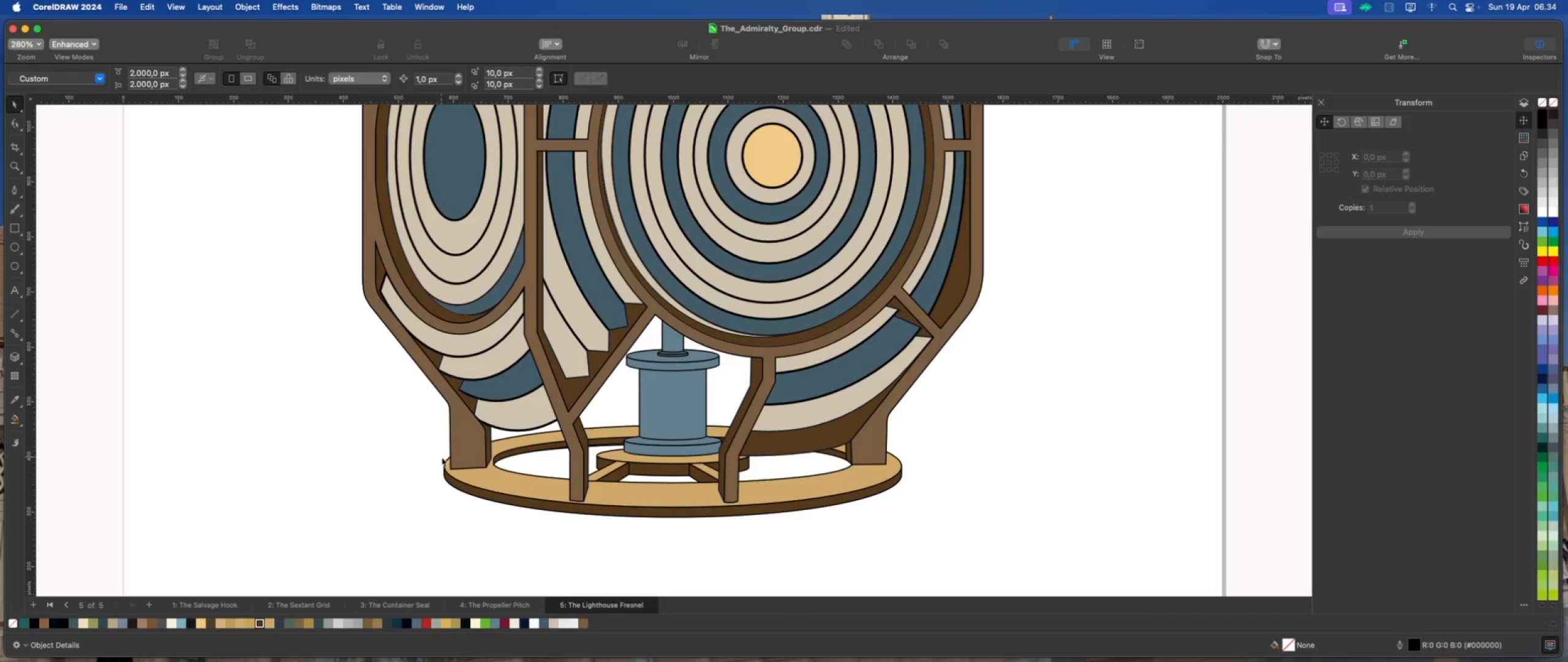 
left_click([479, 489])
 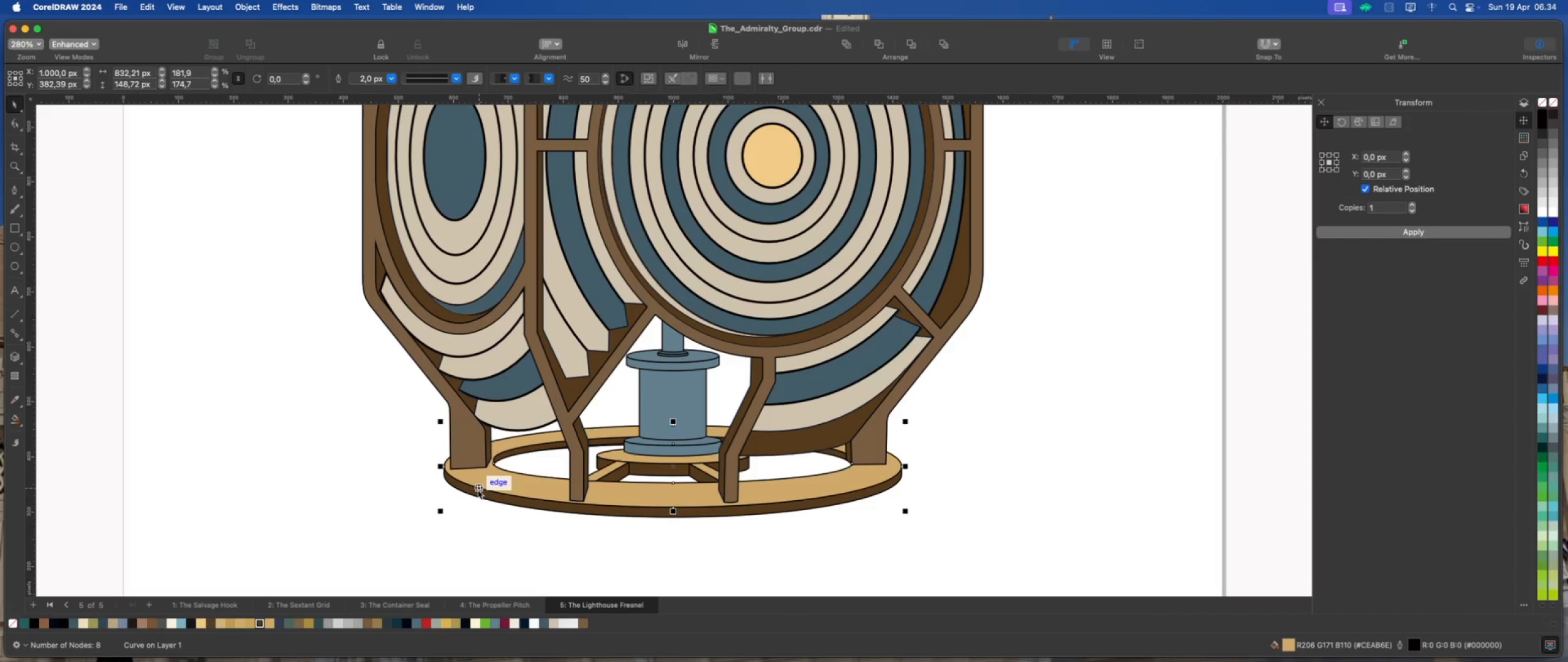 
left_click([481, 495])
 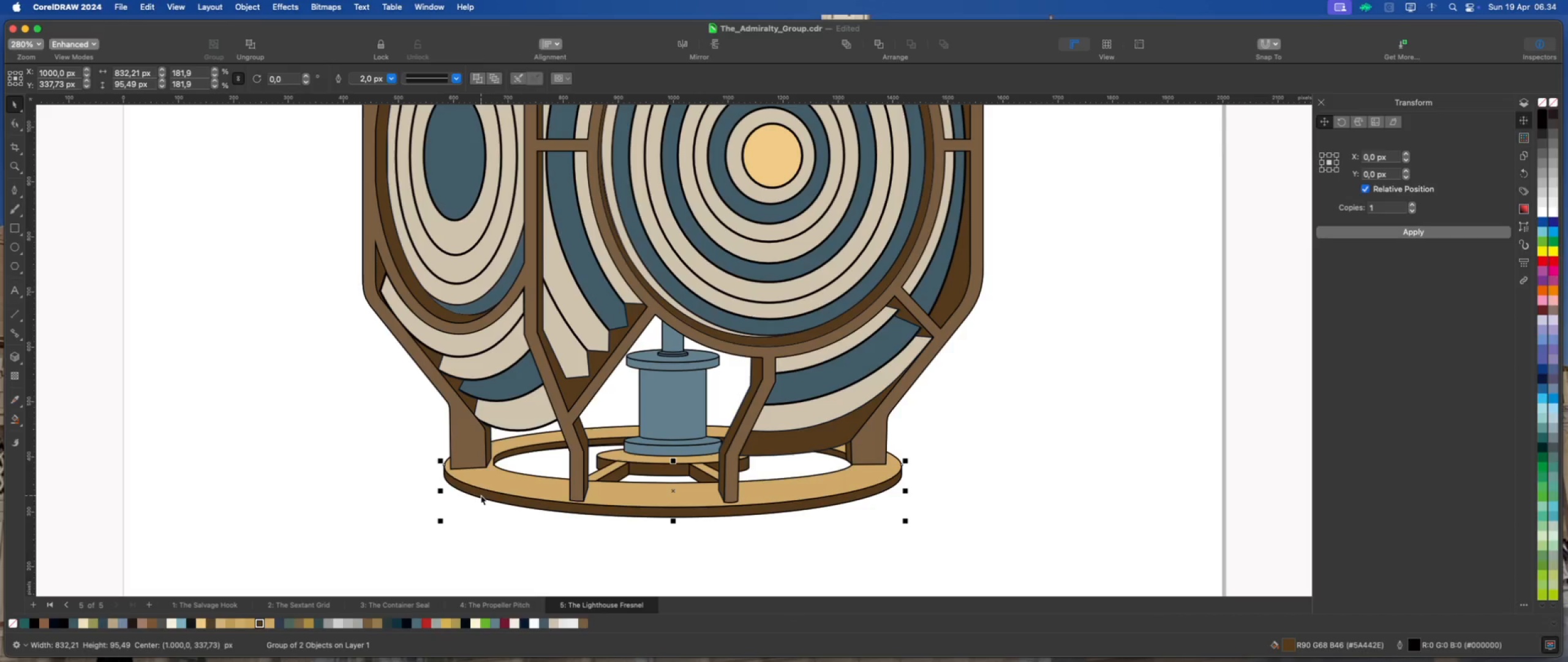 
left_click_drag(start_coordinate=[481, 495], to_coordinate=[477, 528])
 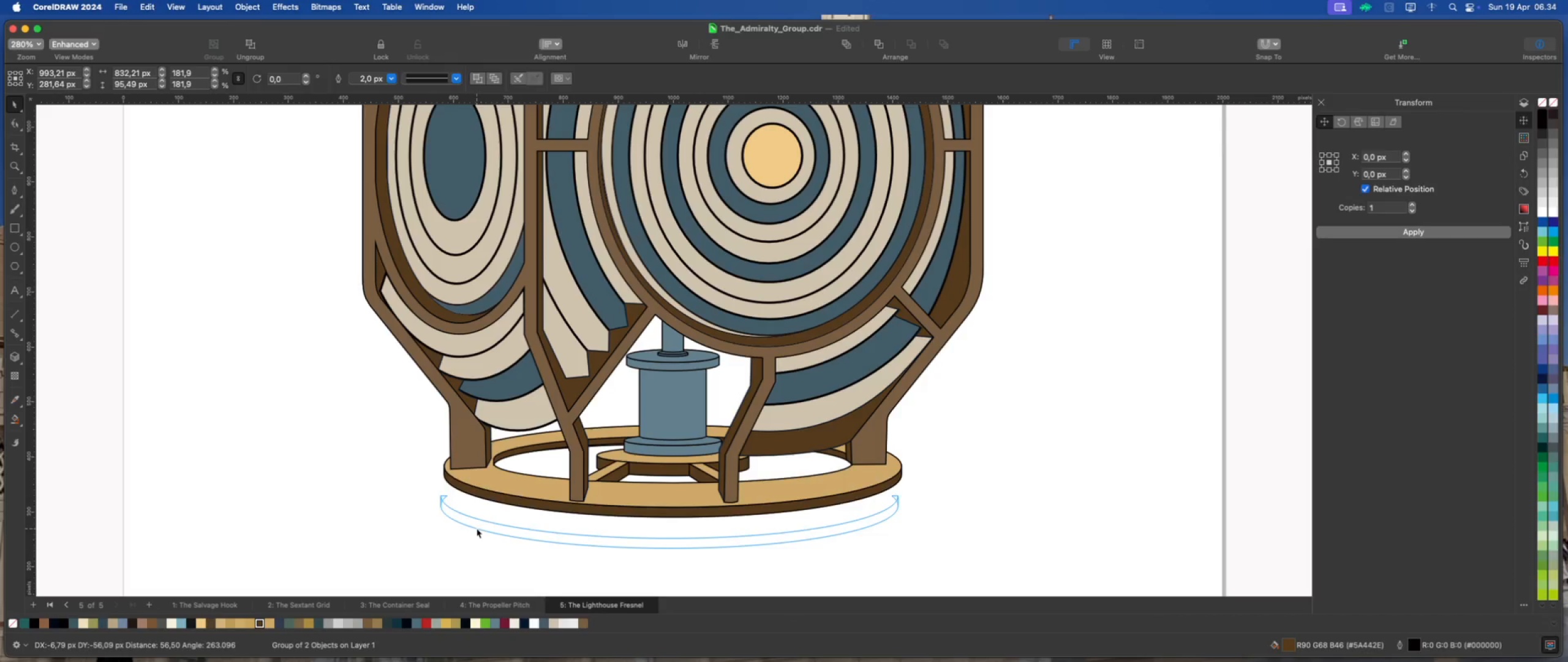 
key(Meta+Z)
 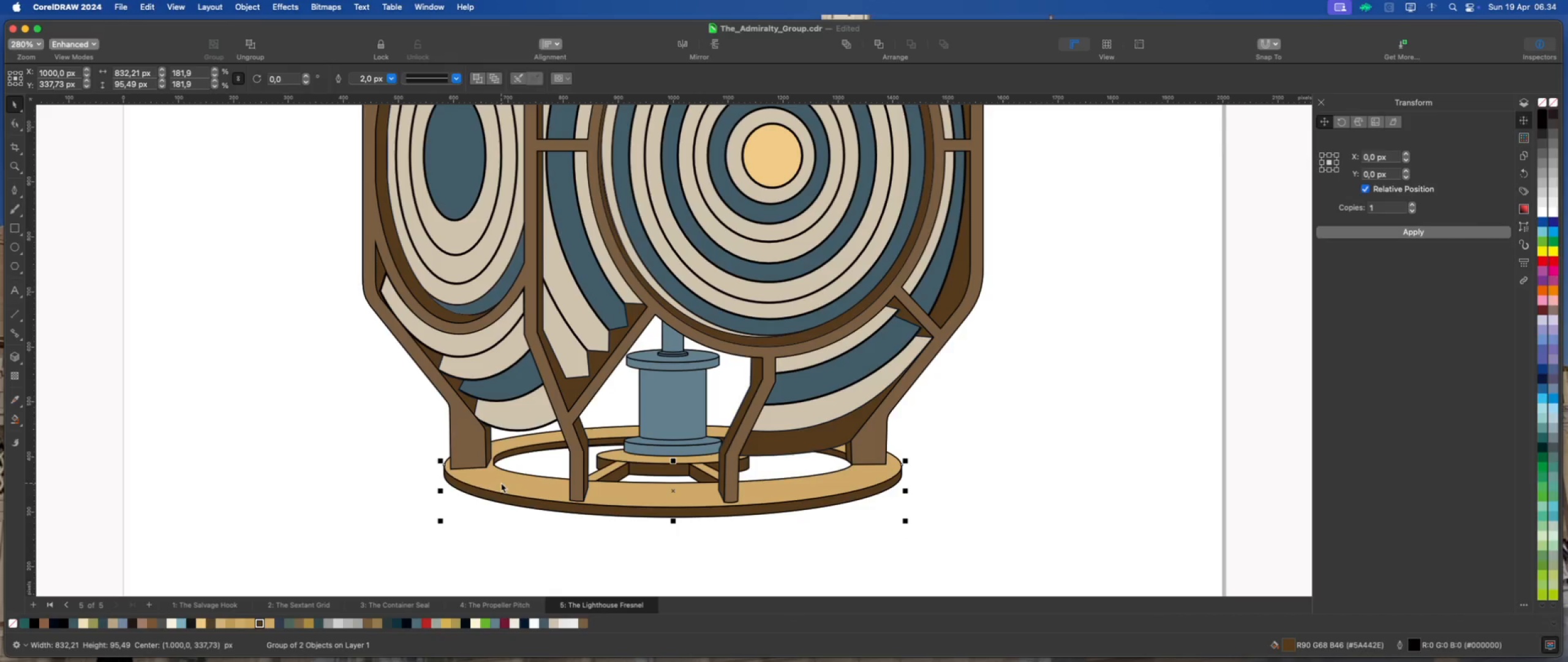 
left_click([505, 482])
 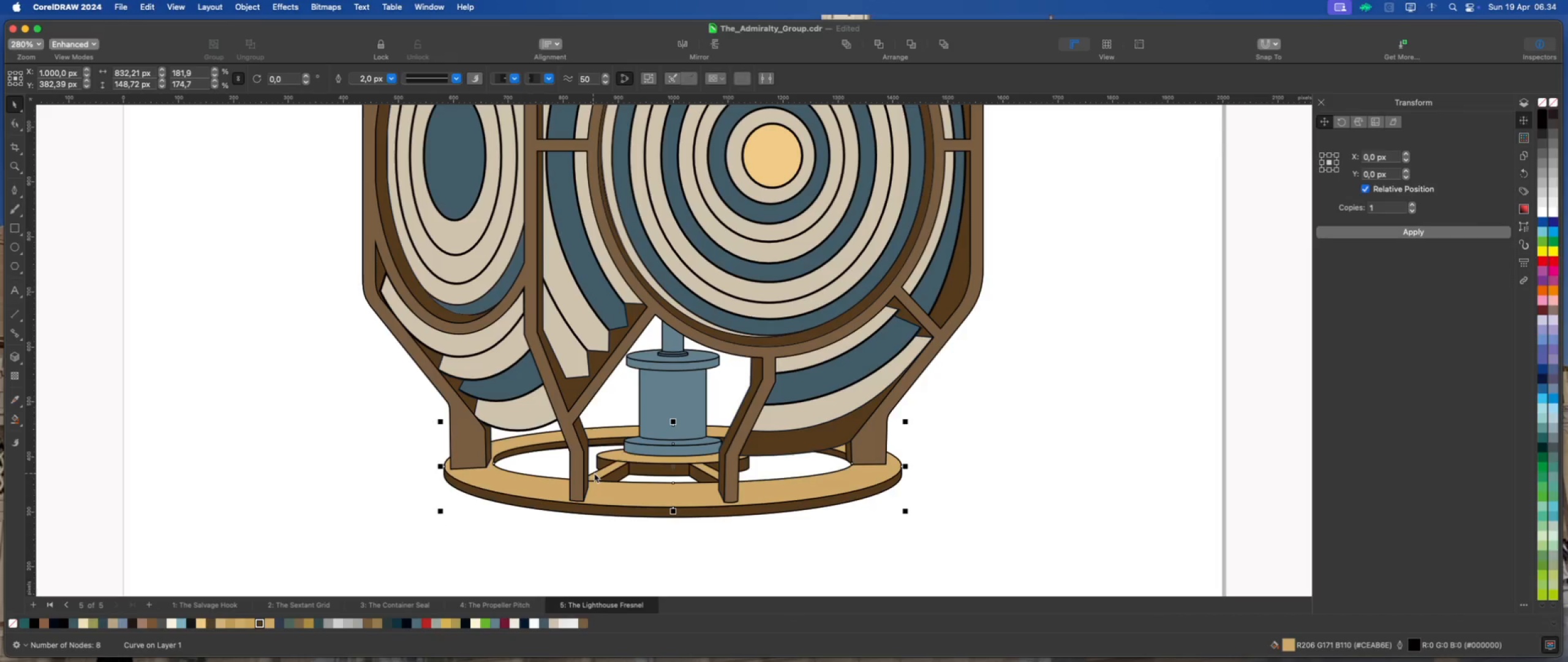 
left_click([598, 473])
 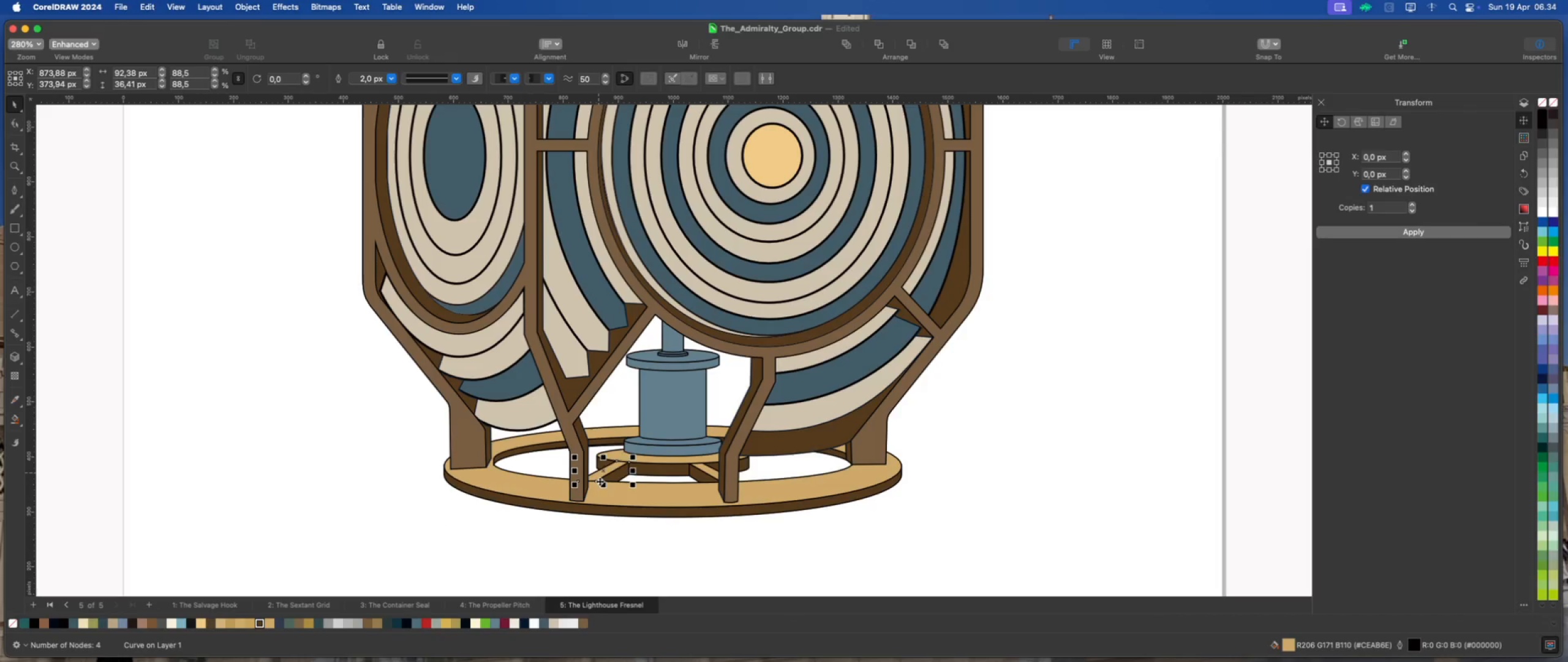 
left_click([721, 550])
 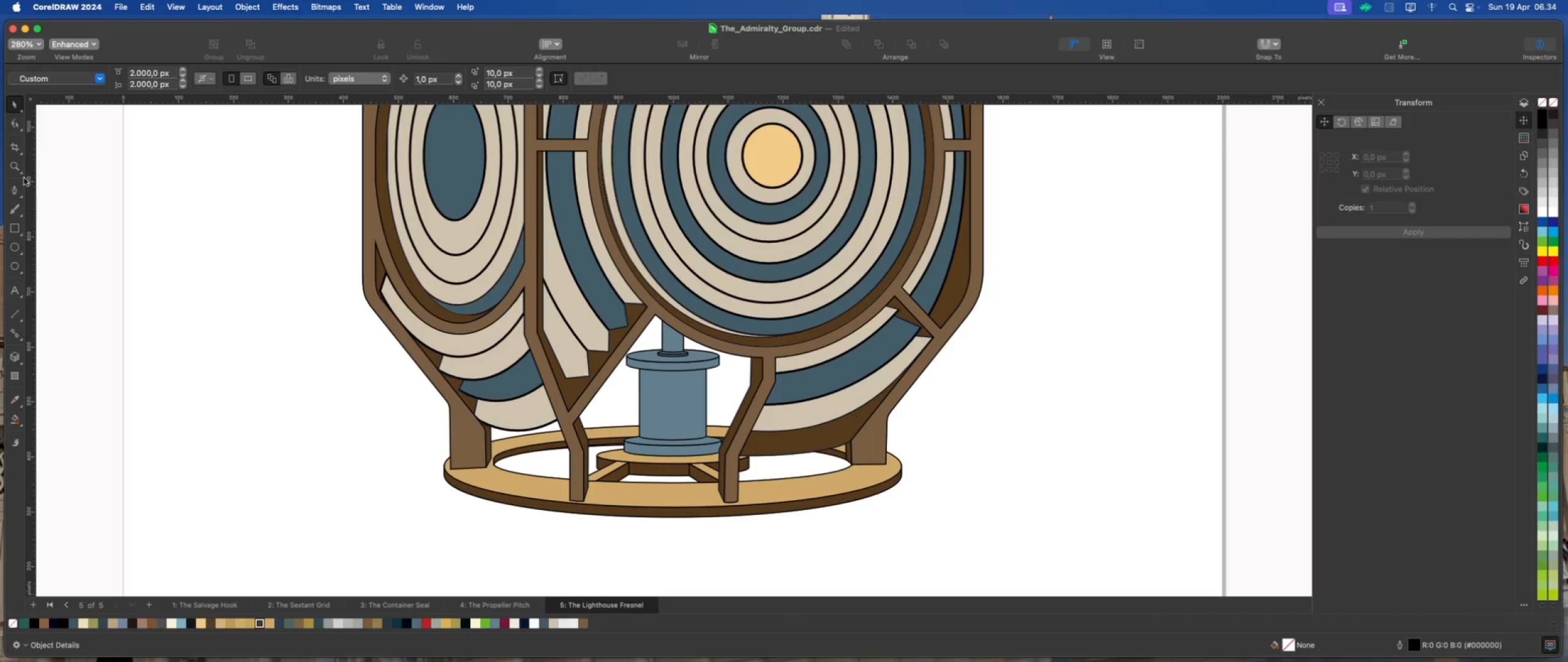 
left_click([17, 128])
 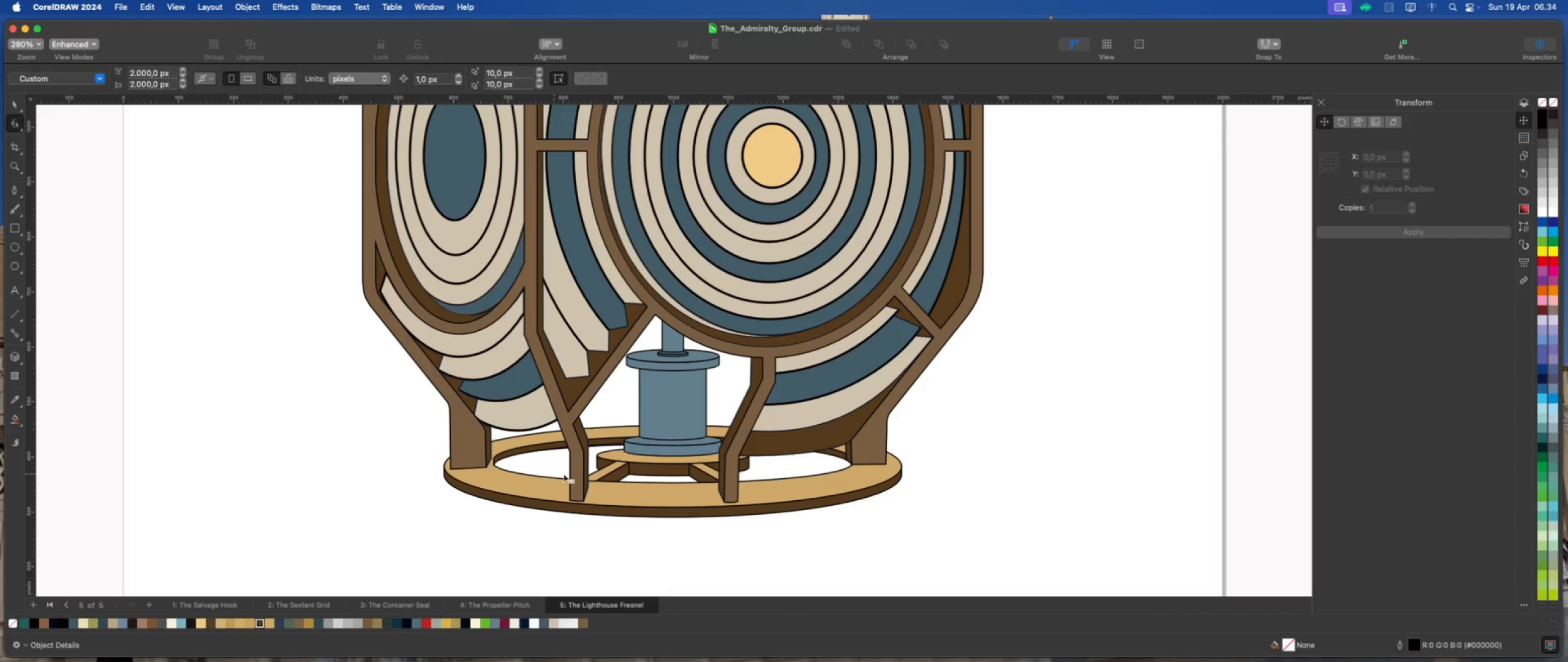 
left_click([598, 472])
 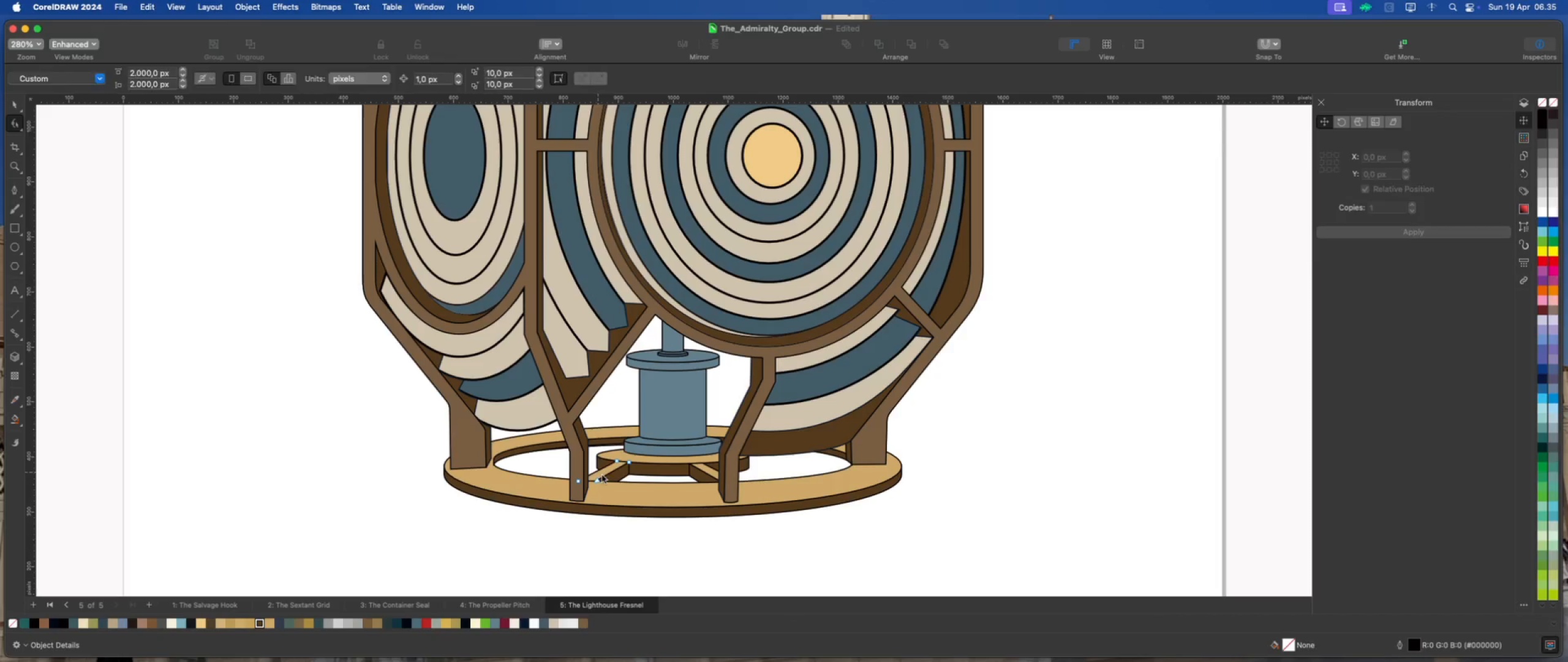 
left_click([612, 476])
 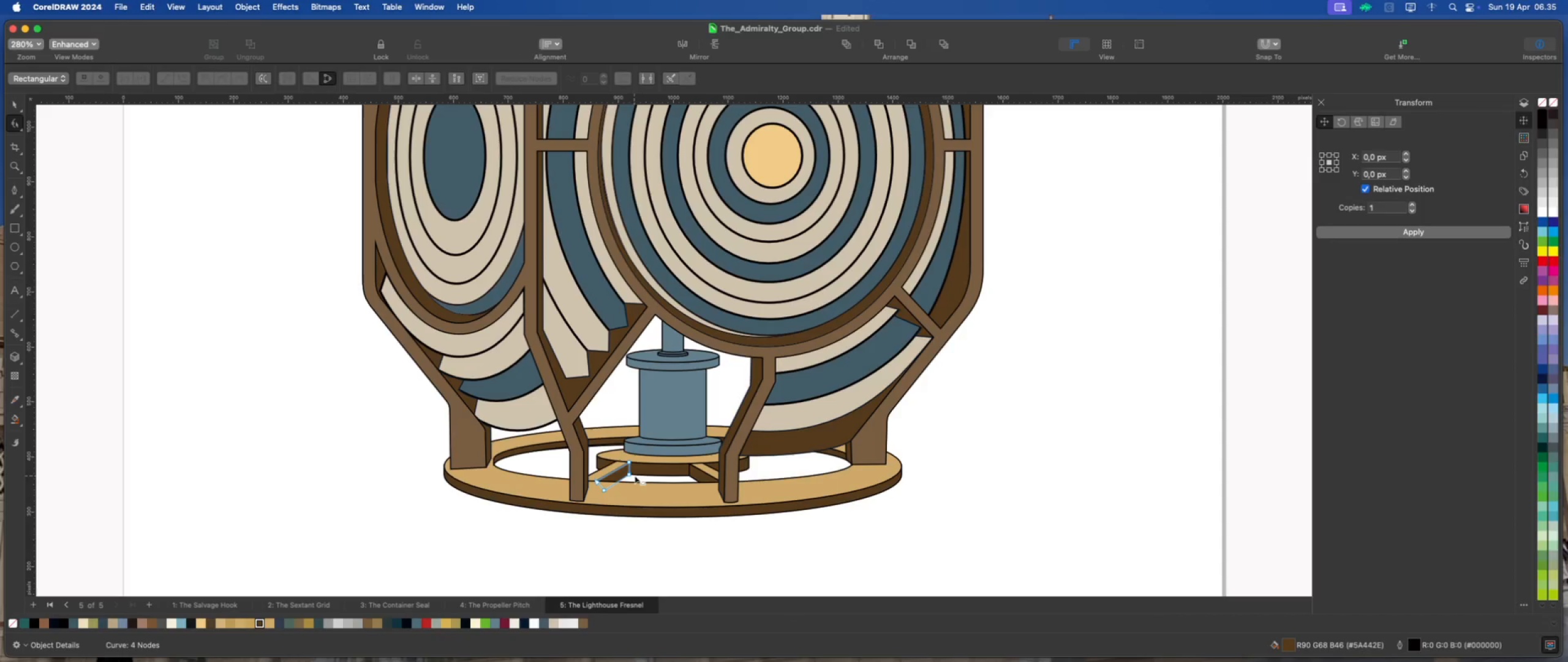 
left_click([654, 468])
 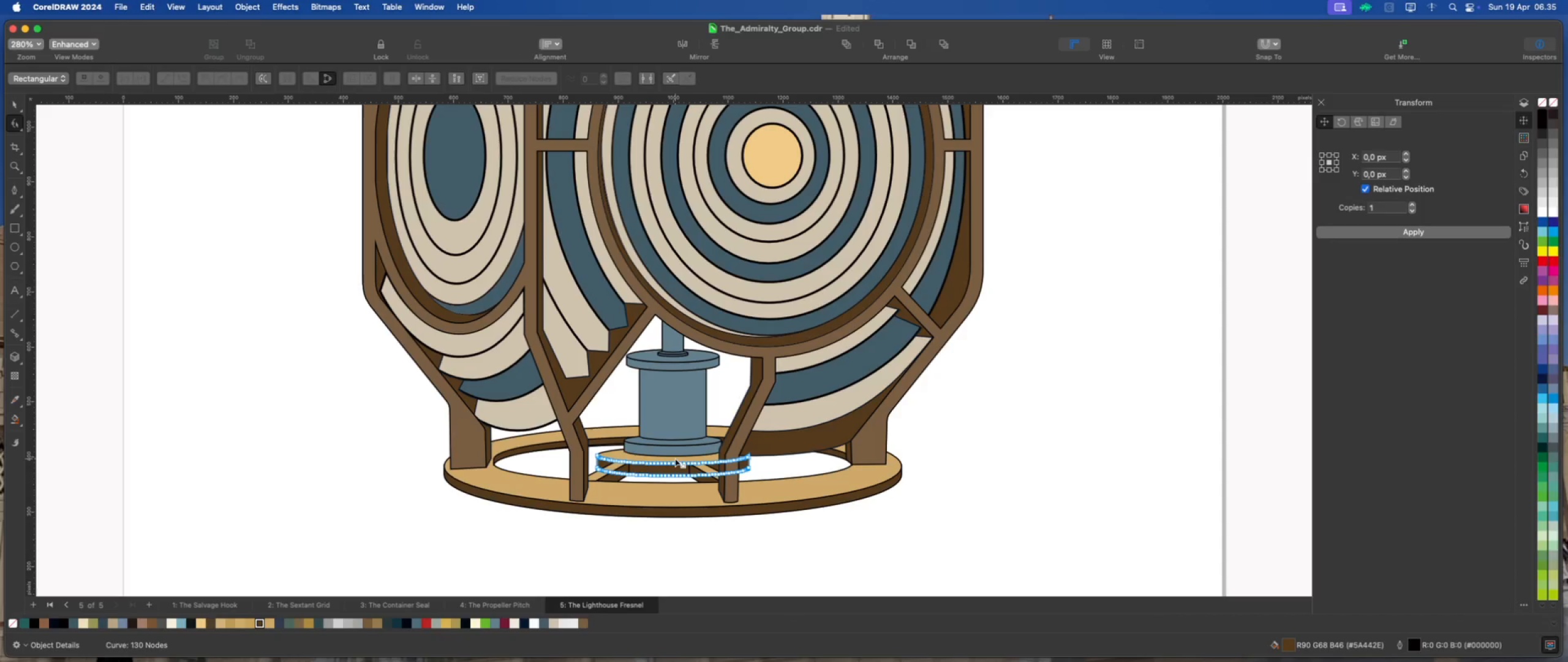 
scroll: coordinate [661, 468], scroll_direction: up, amount: 10.0
 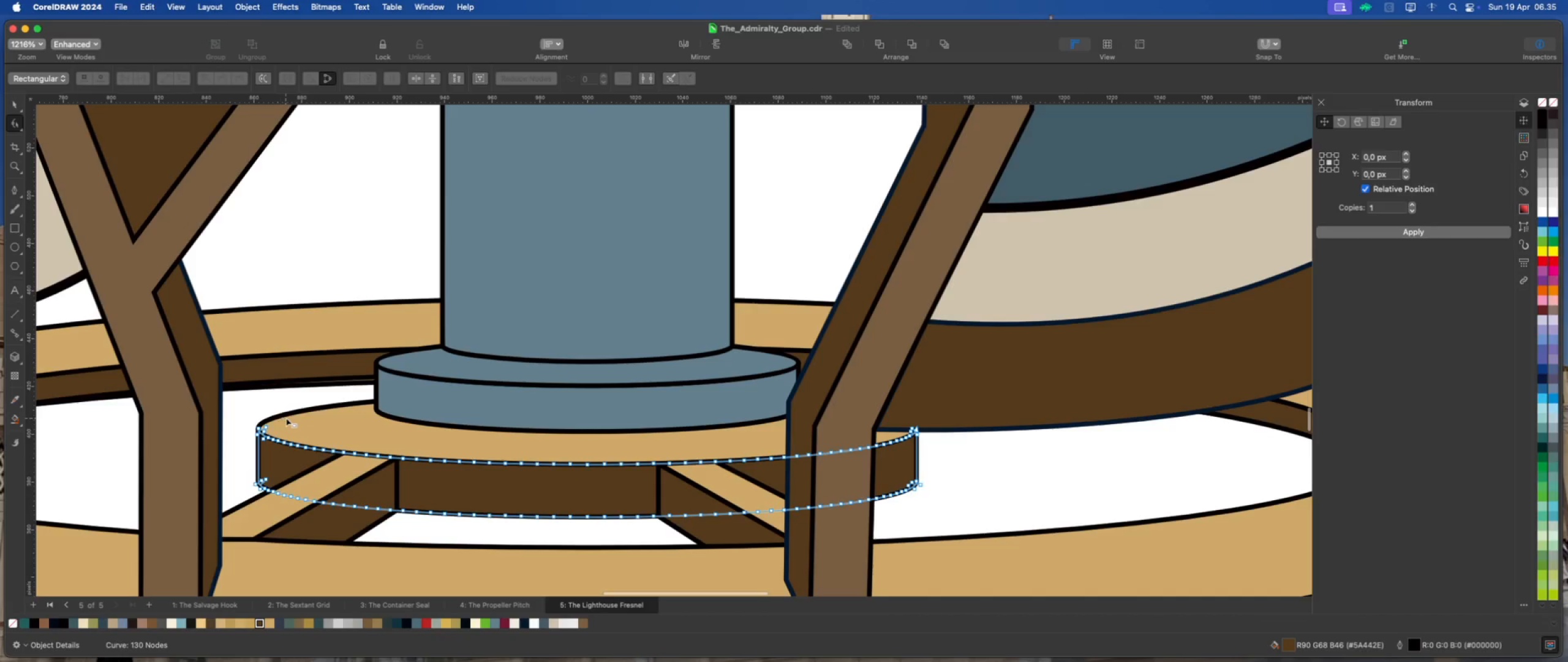 
left_click_drag(start_coordinate=[277, 399], to_coordinate=[543, 550])
 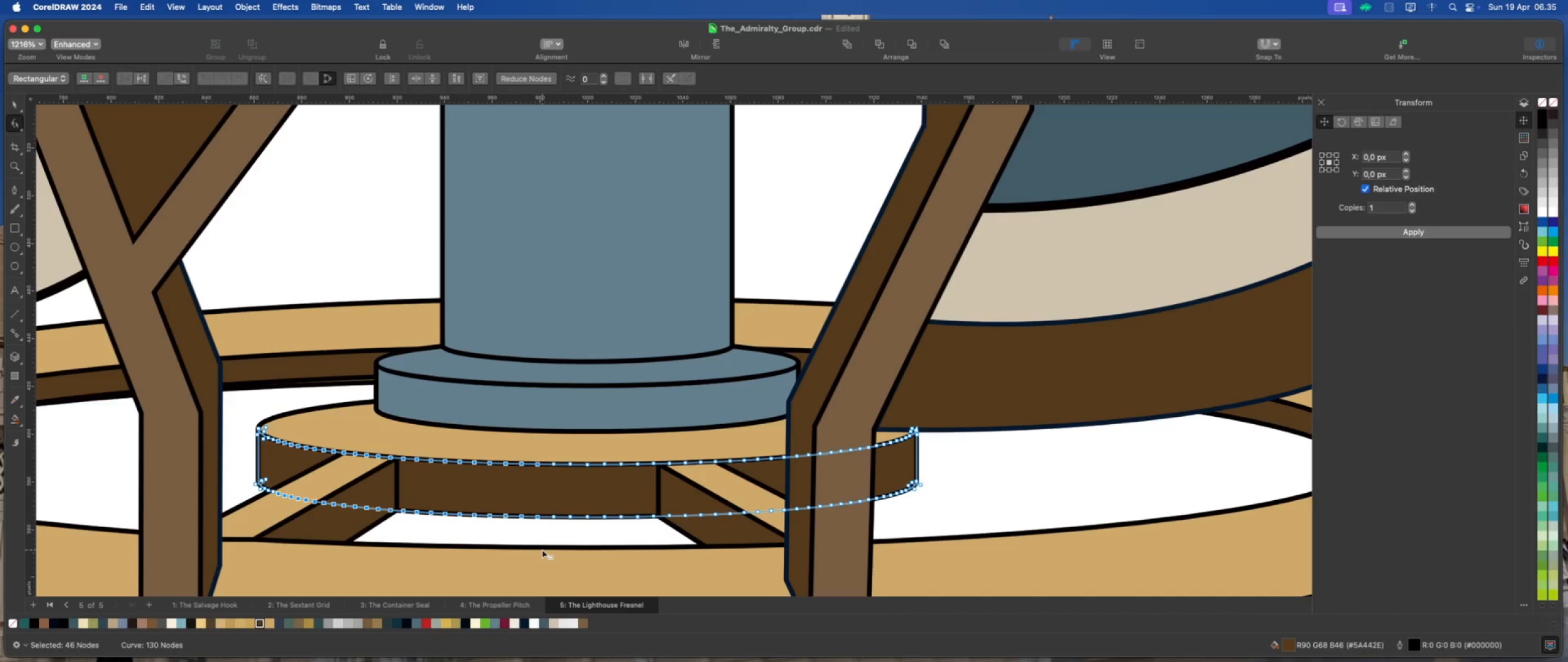 
key(Delete)
 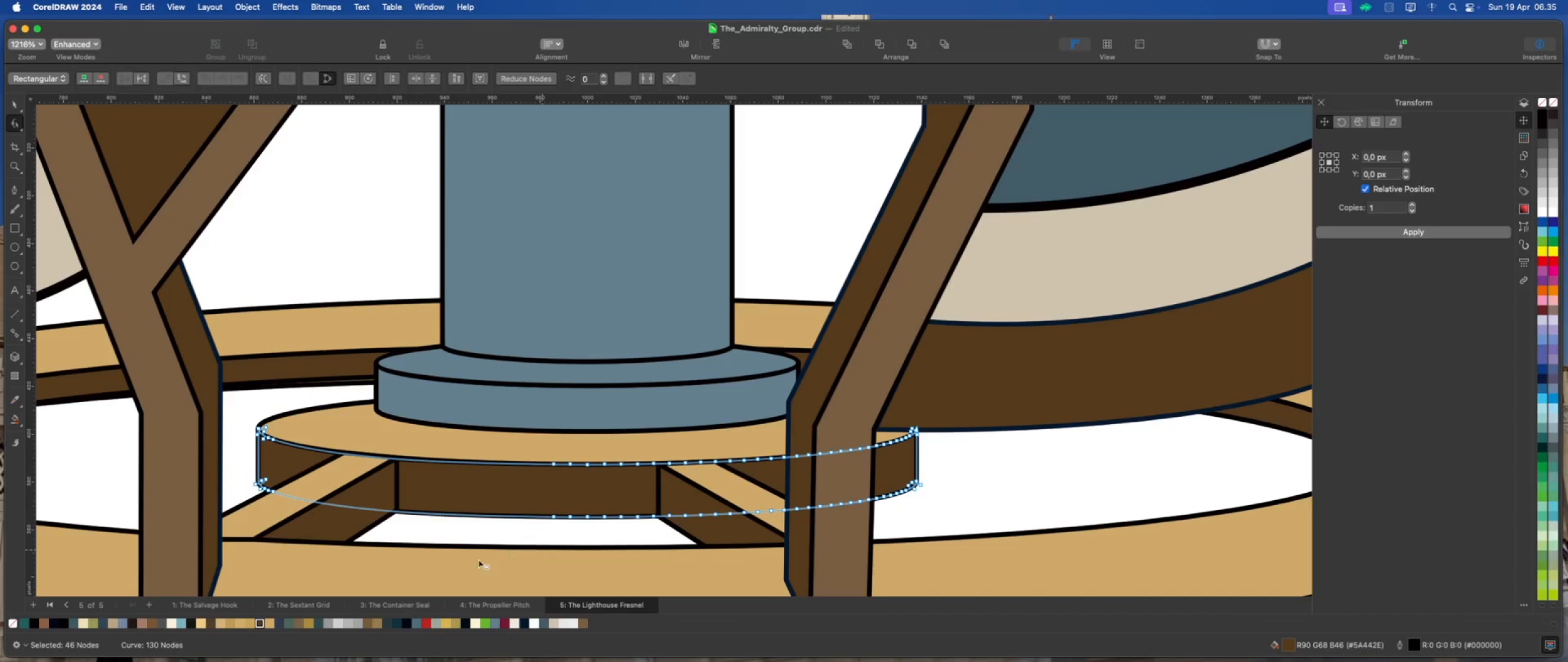 
scroll: coordinate [247, 474], scroll_direction: up, amount: 9.0
 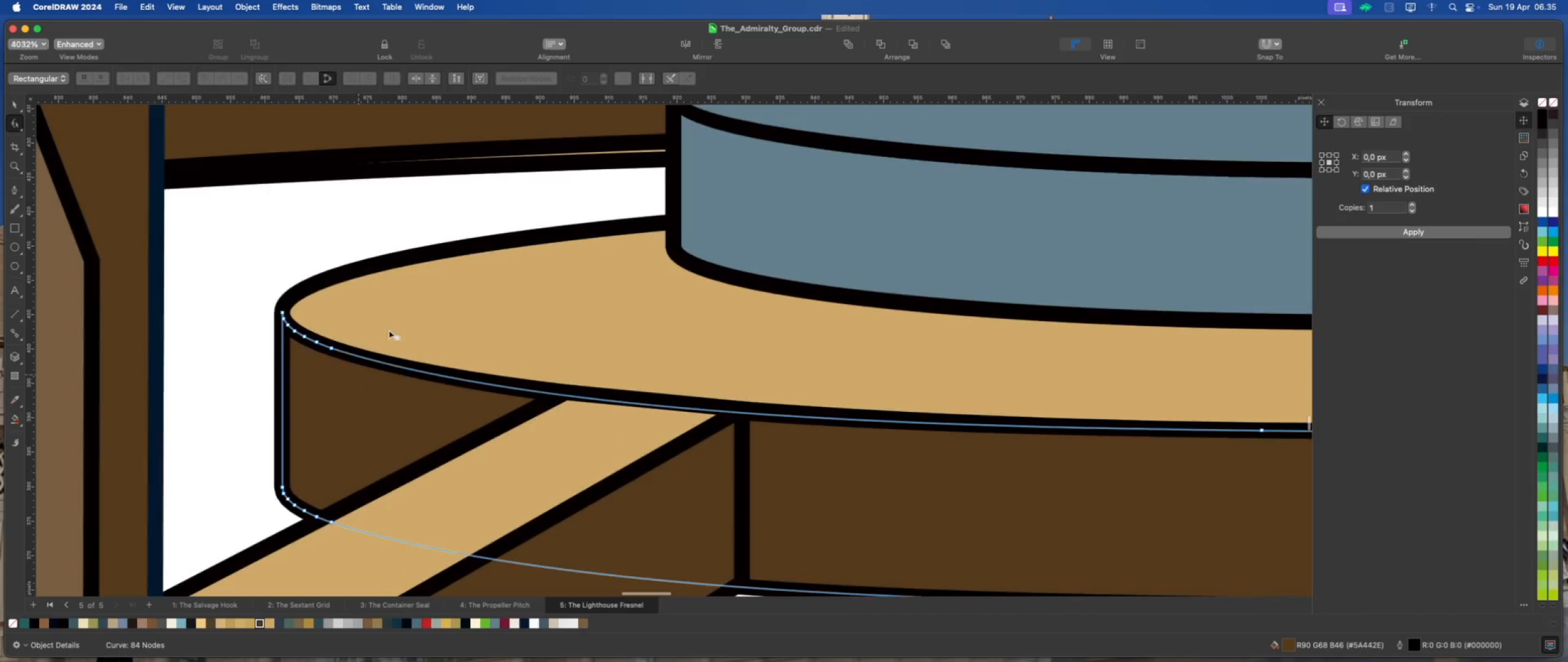 
left_click_drag(start_coordinate=[443, 257], to_coordinate=[288, 538])
 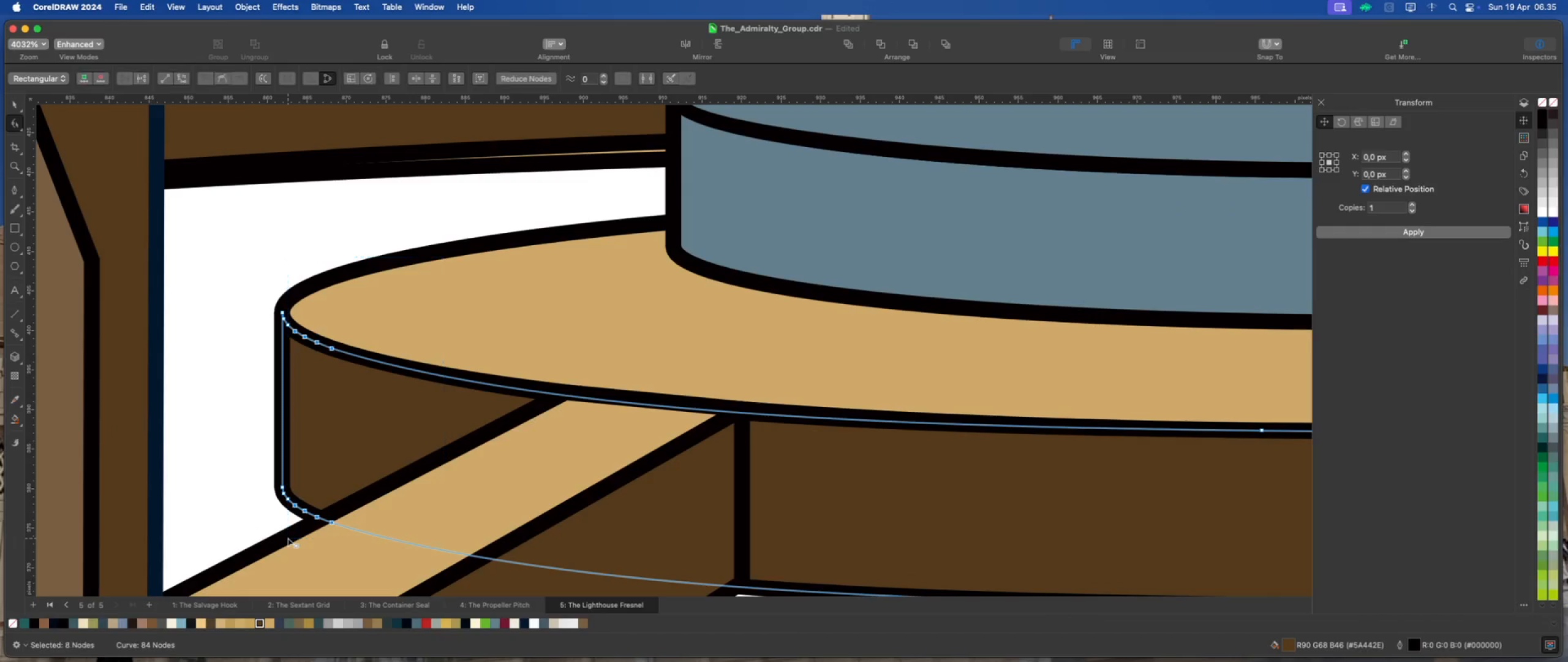 
key(Delete)
 